 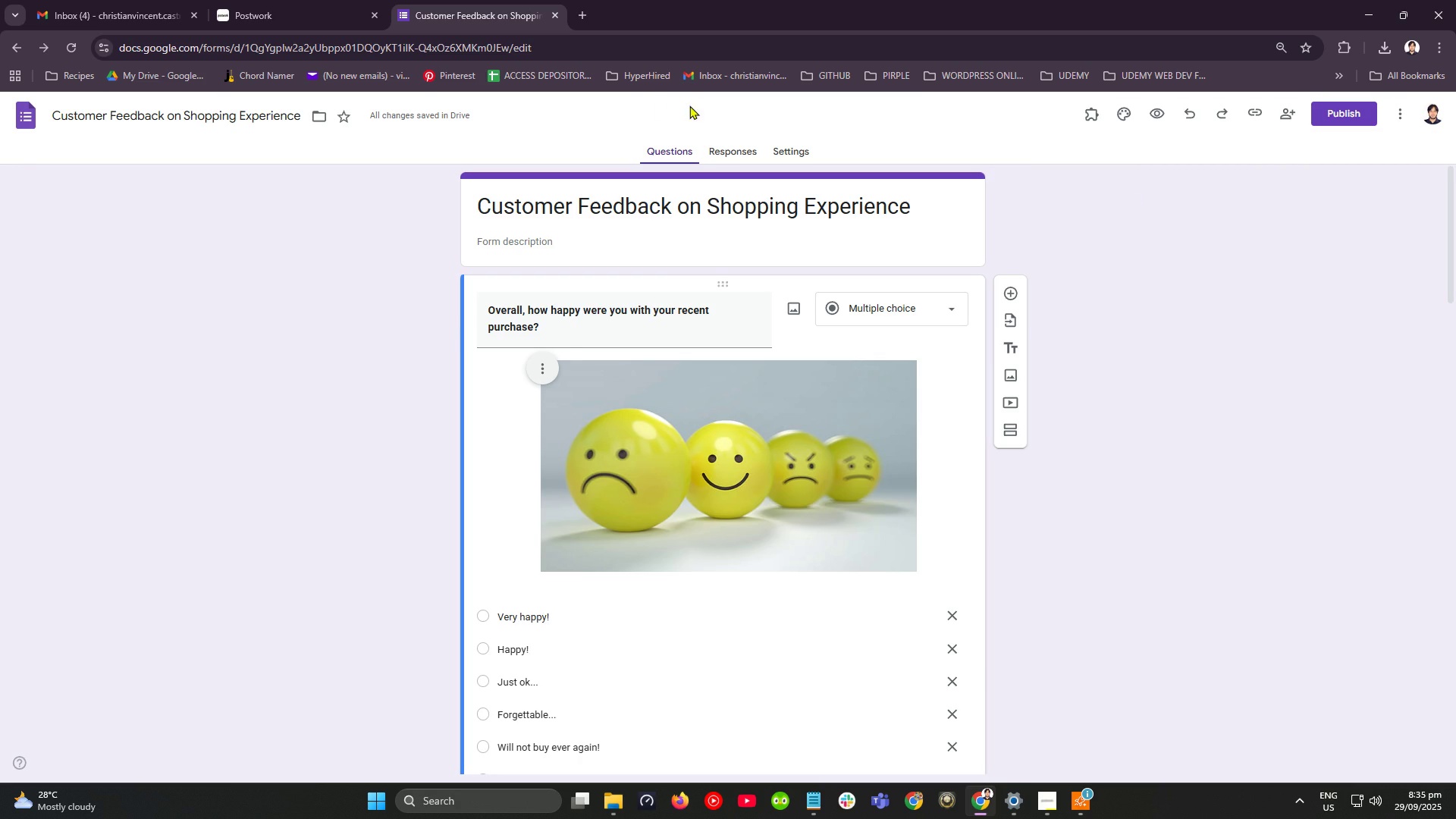 
key(Alt+AltLeft)
 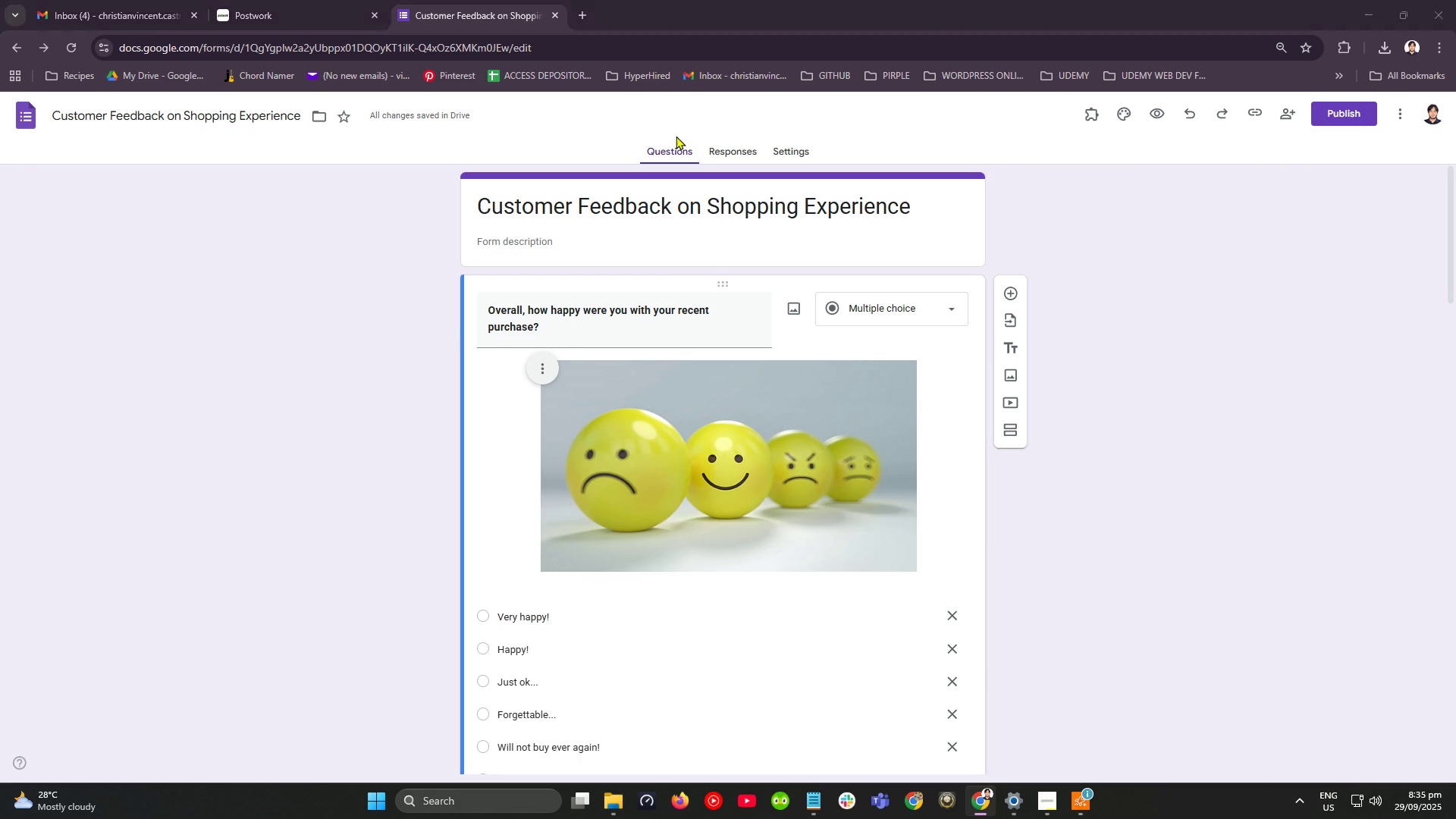 
key(Alt+Tab)
 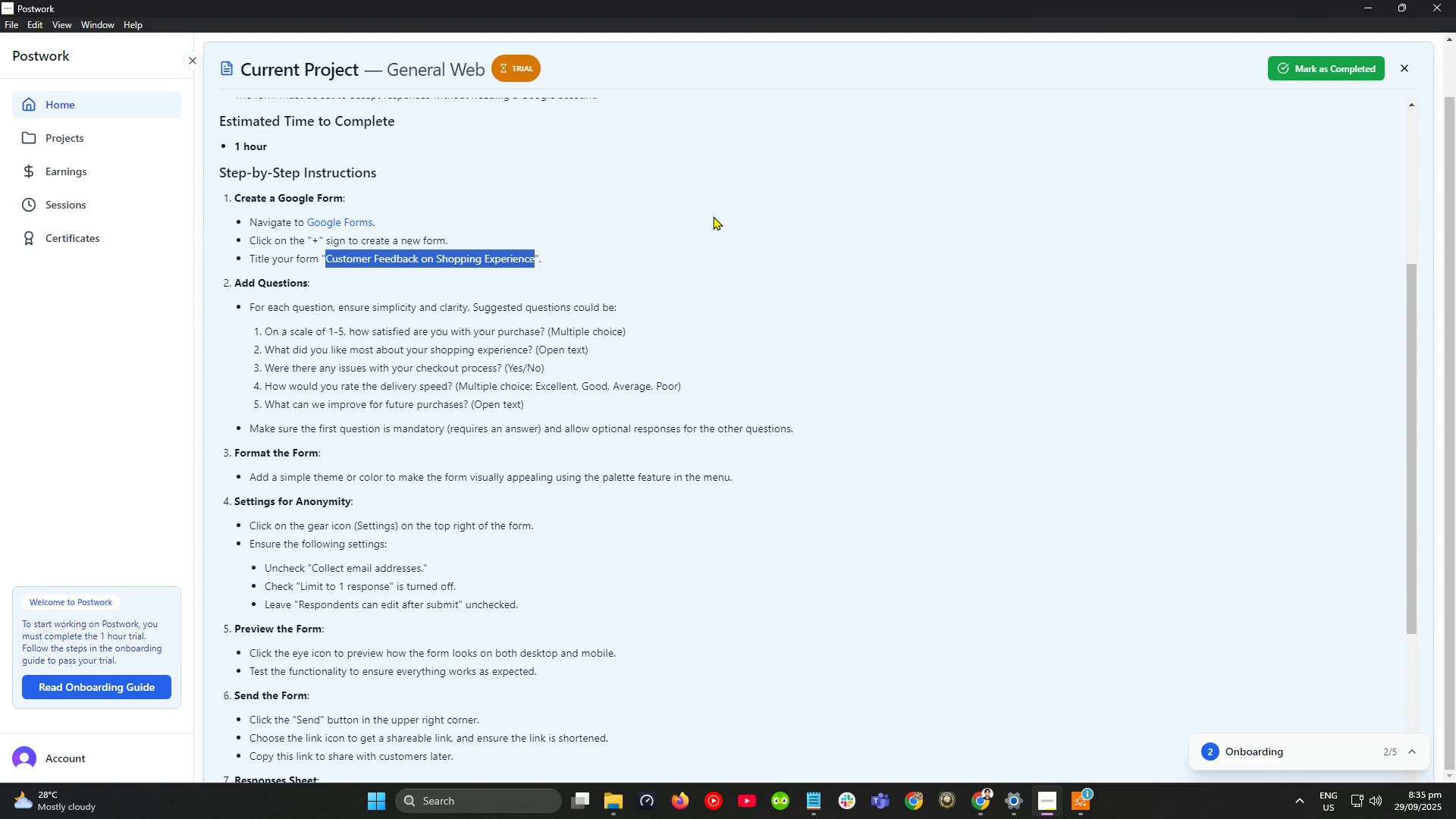 
wait(9.95)
 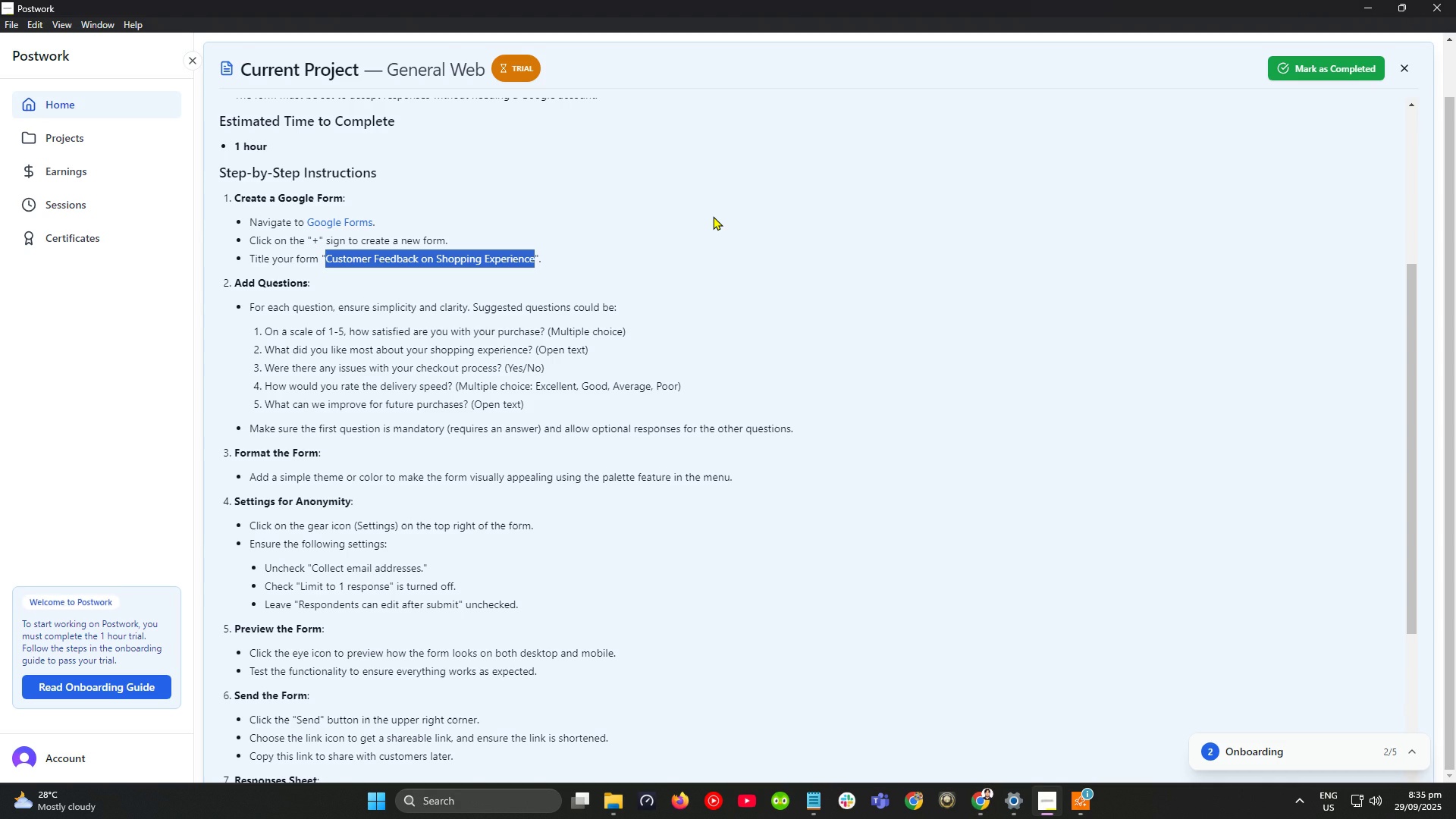 
key(Alt+AltLeft)
 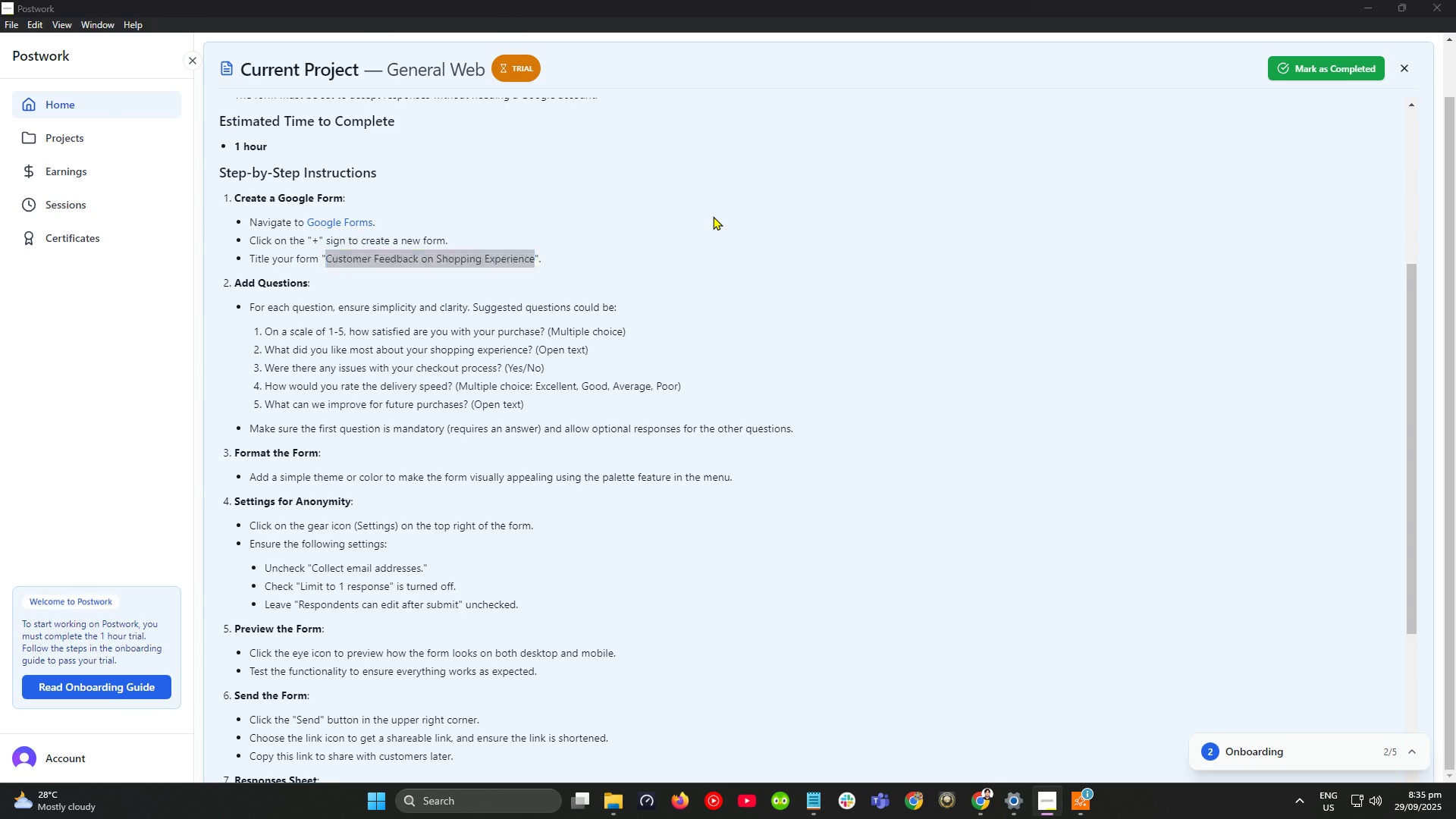 
key(Alt+Tab)
 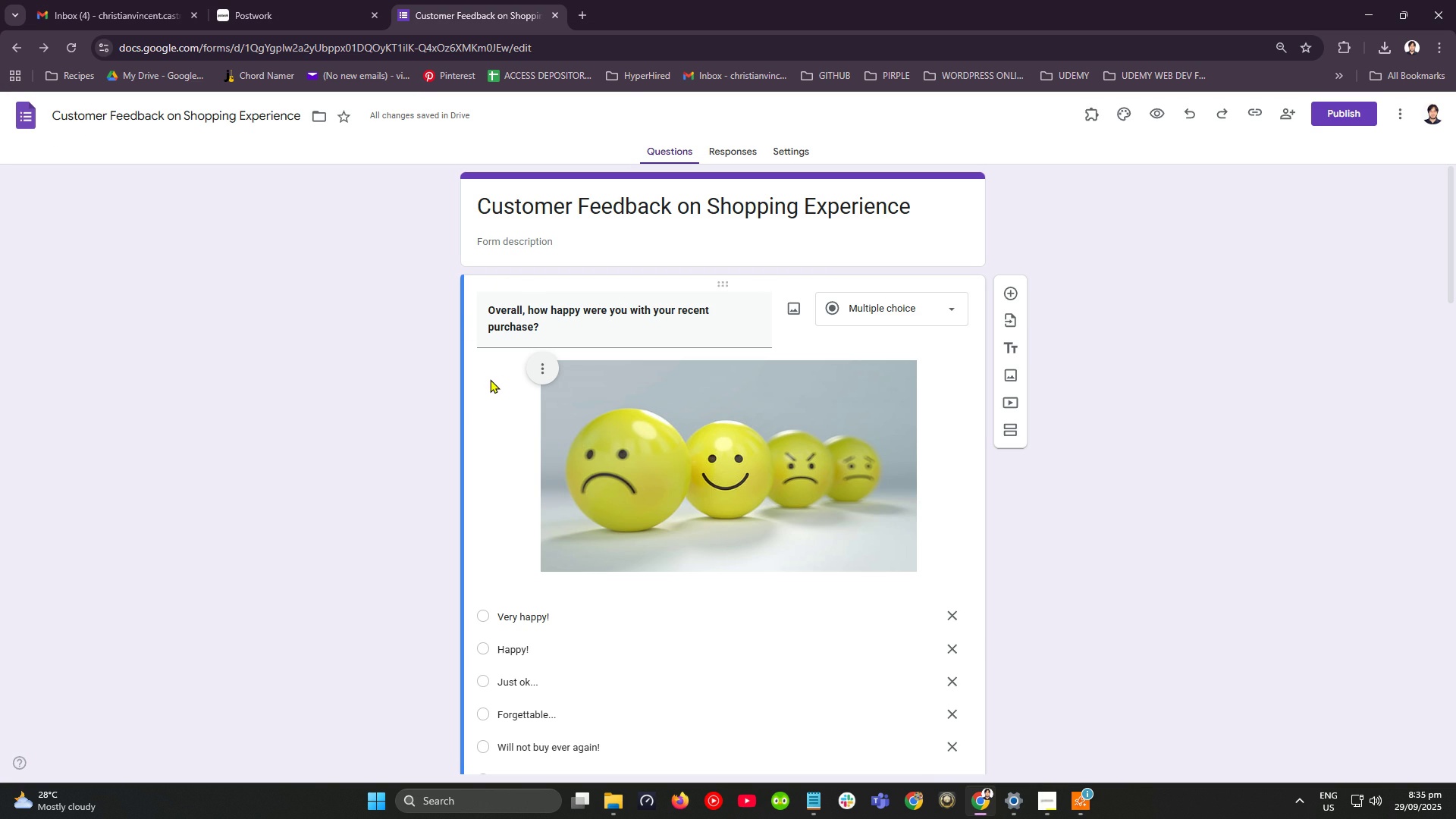 
left_click([486, 381])
 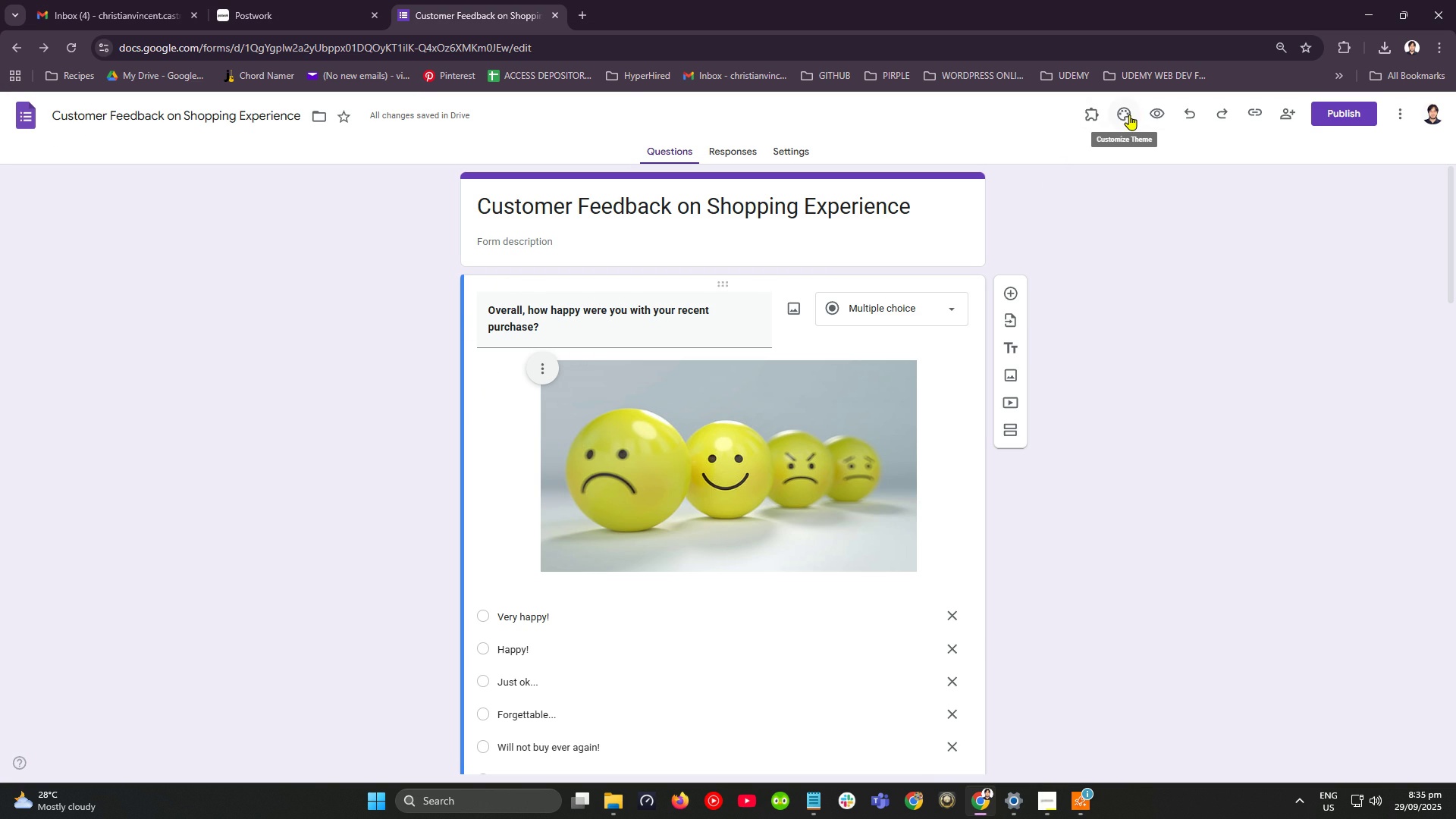 
left_click([1129, 115])
 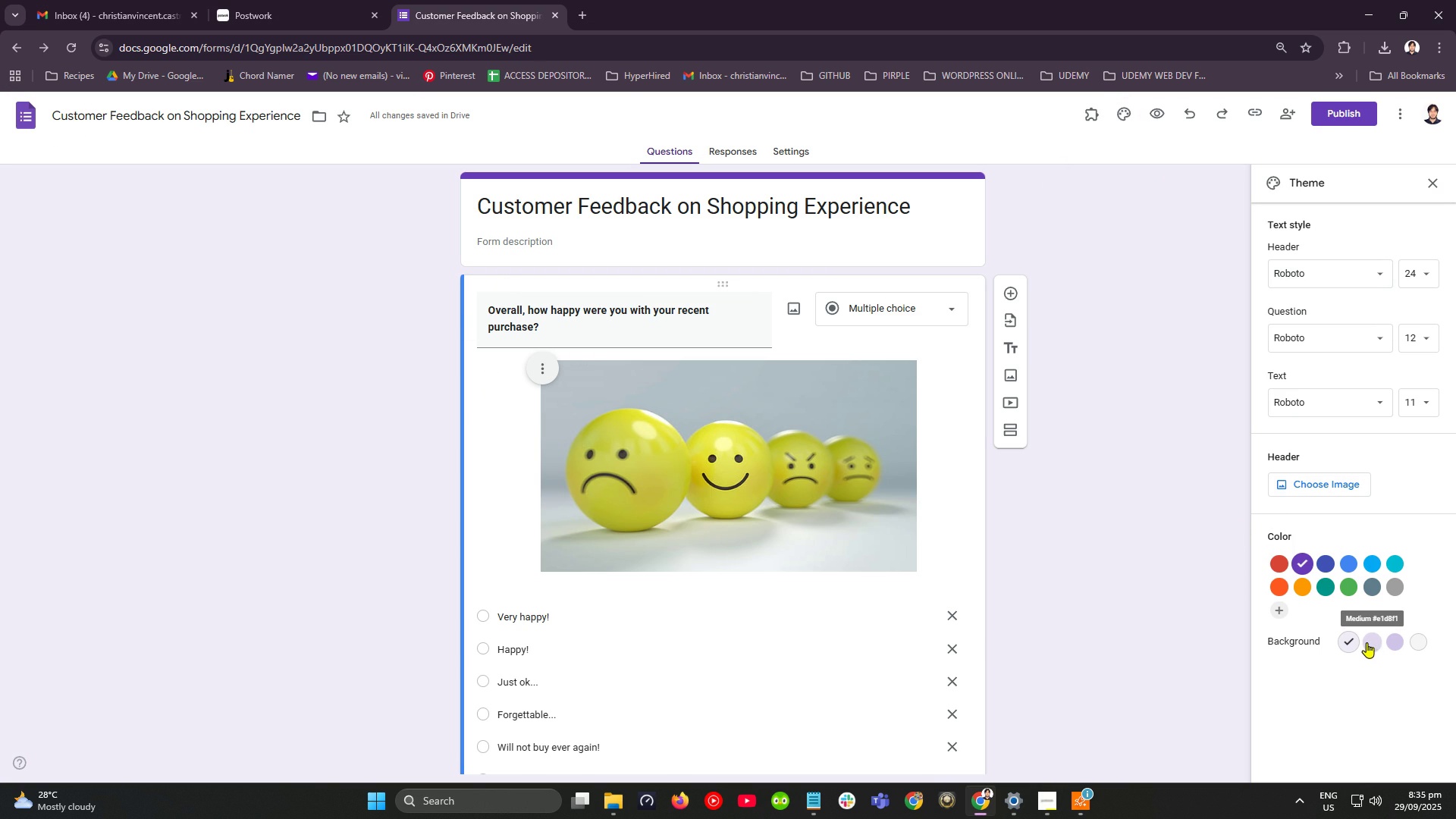 
wait(7.42)
 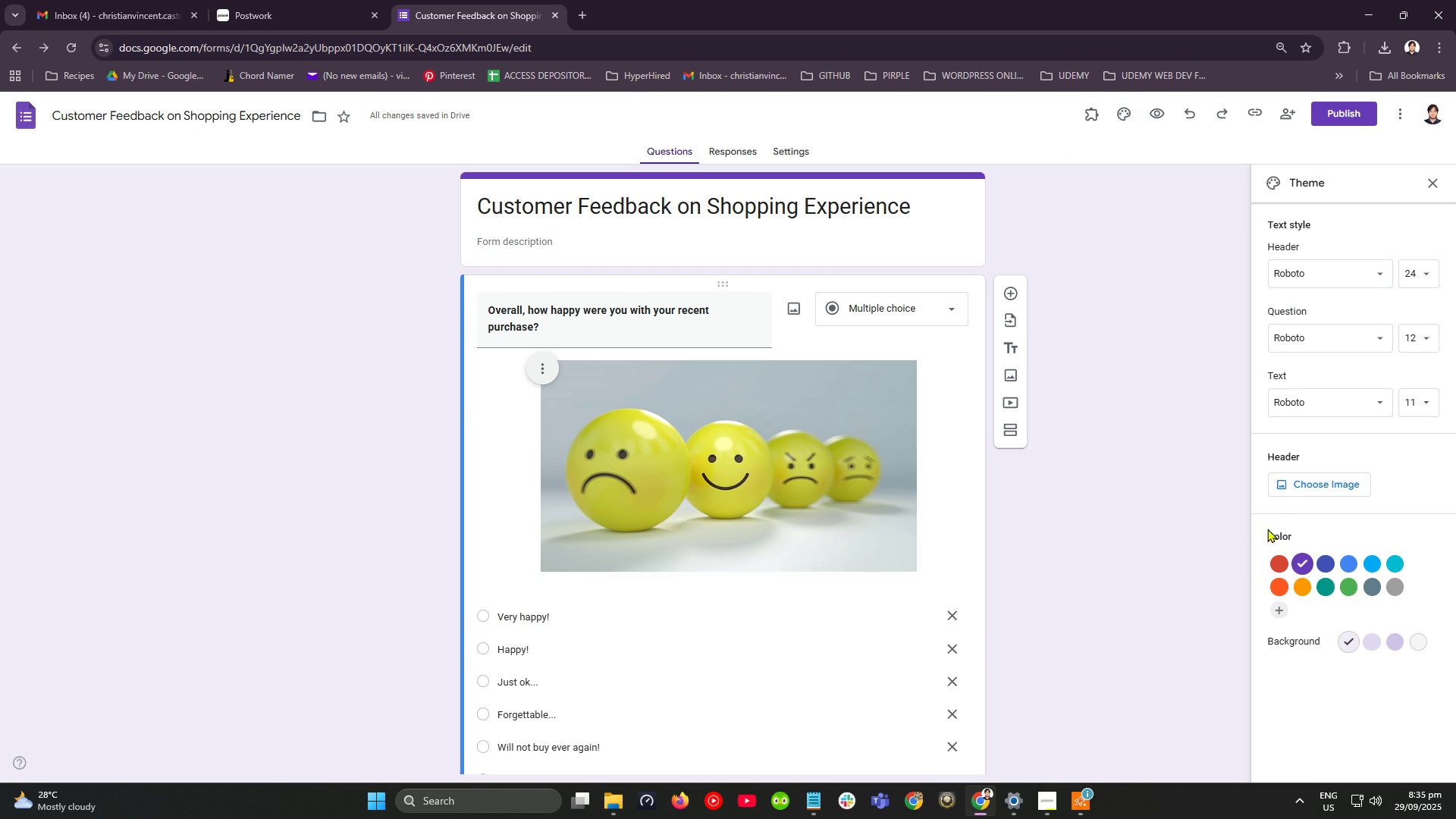 
left_click([1367, 639])
 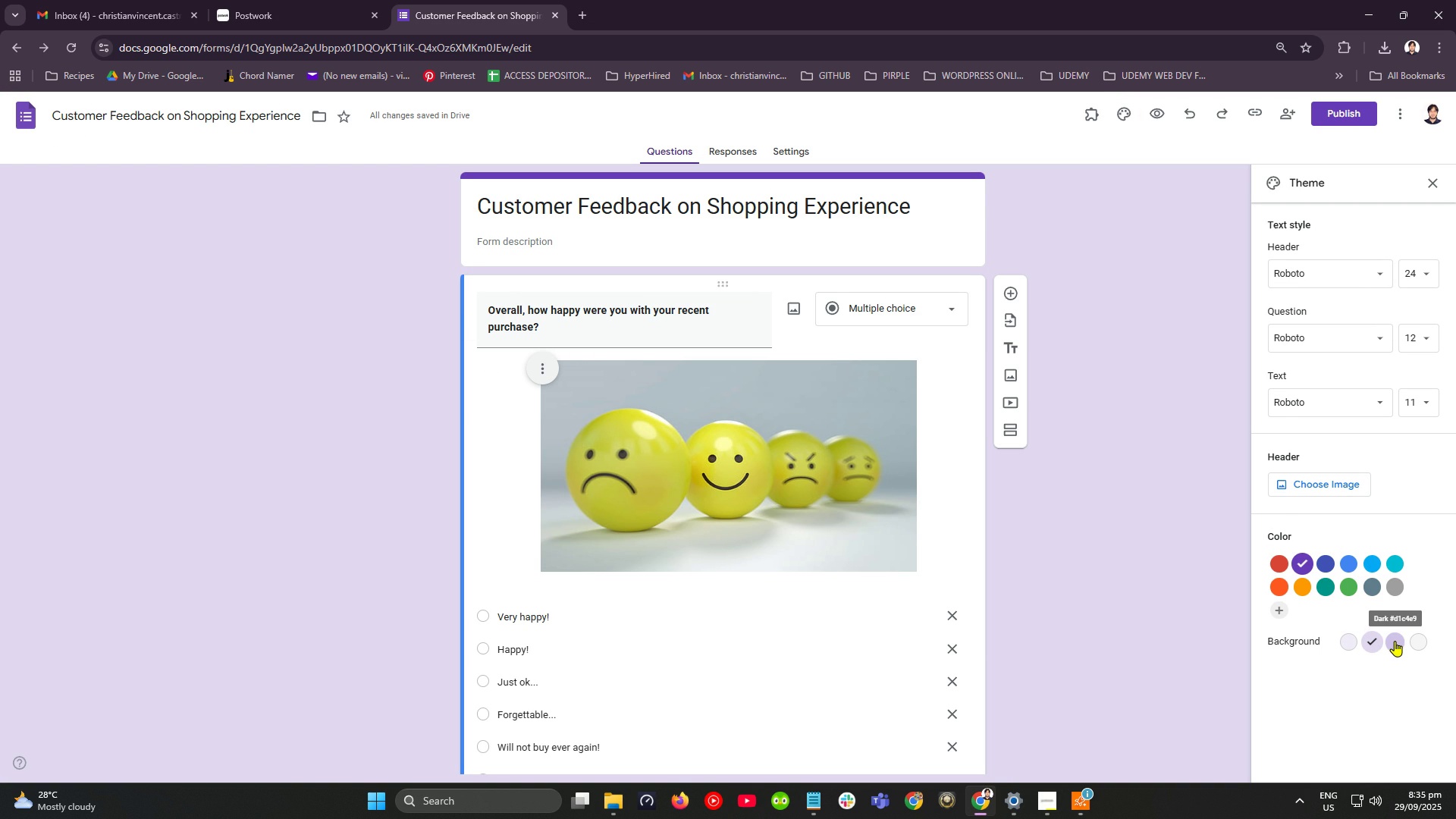 
wait(6.22)
 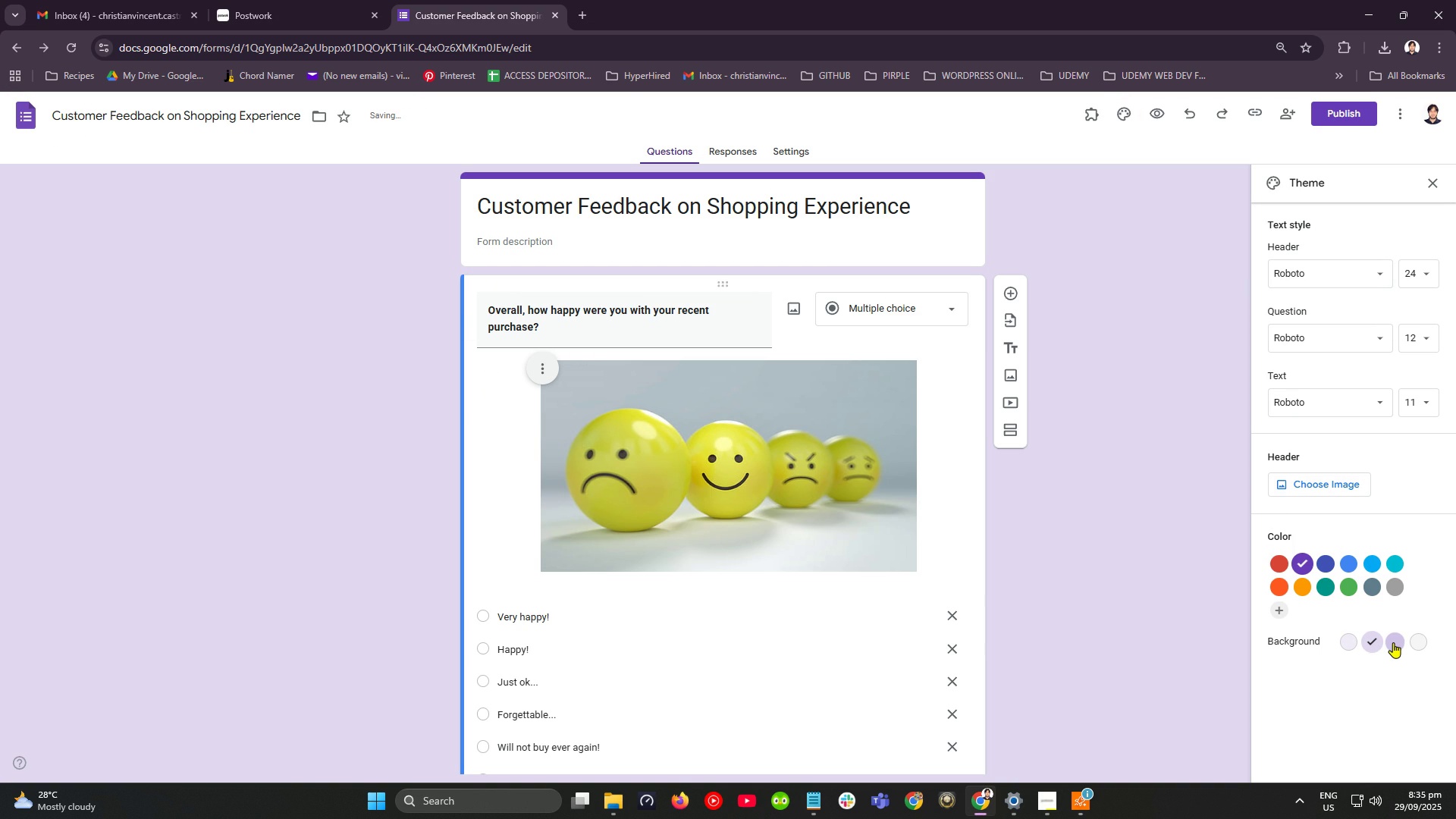 
left_click([1395, 641])
 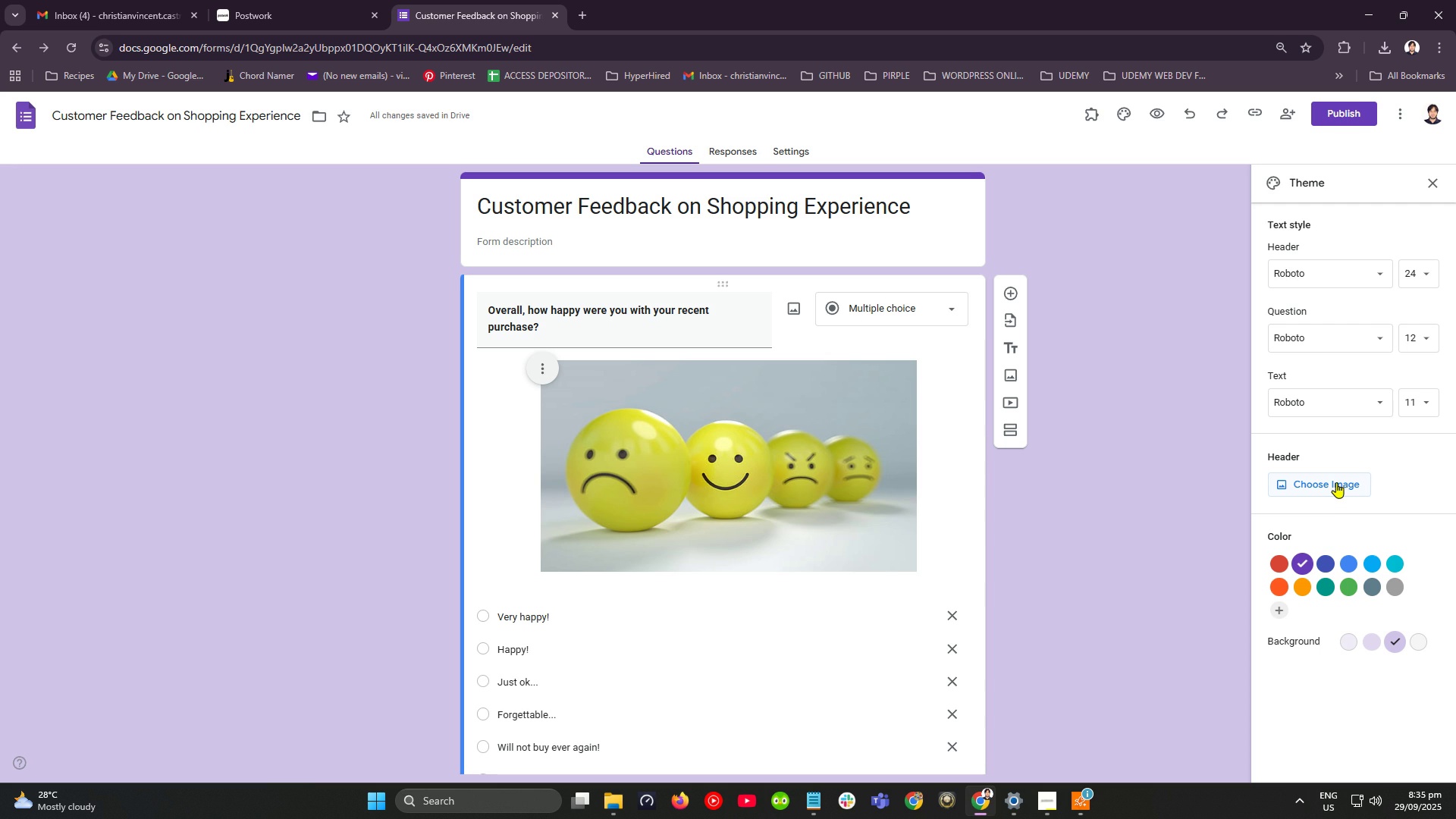 
left_click([1336, 482])
 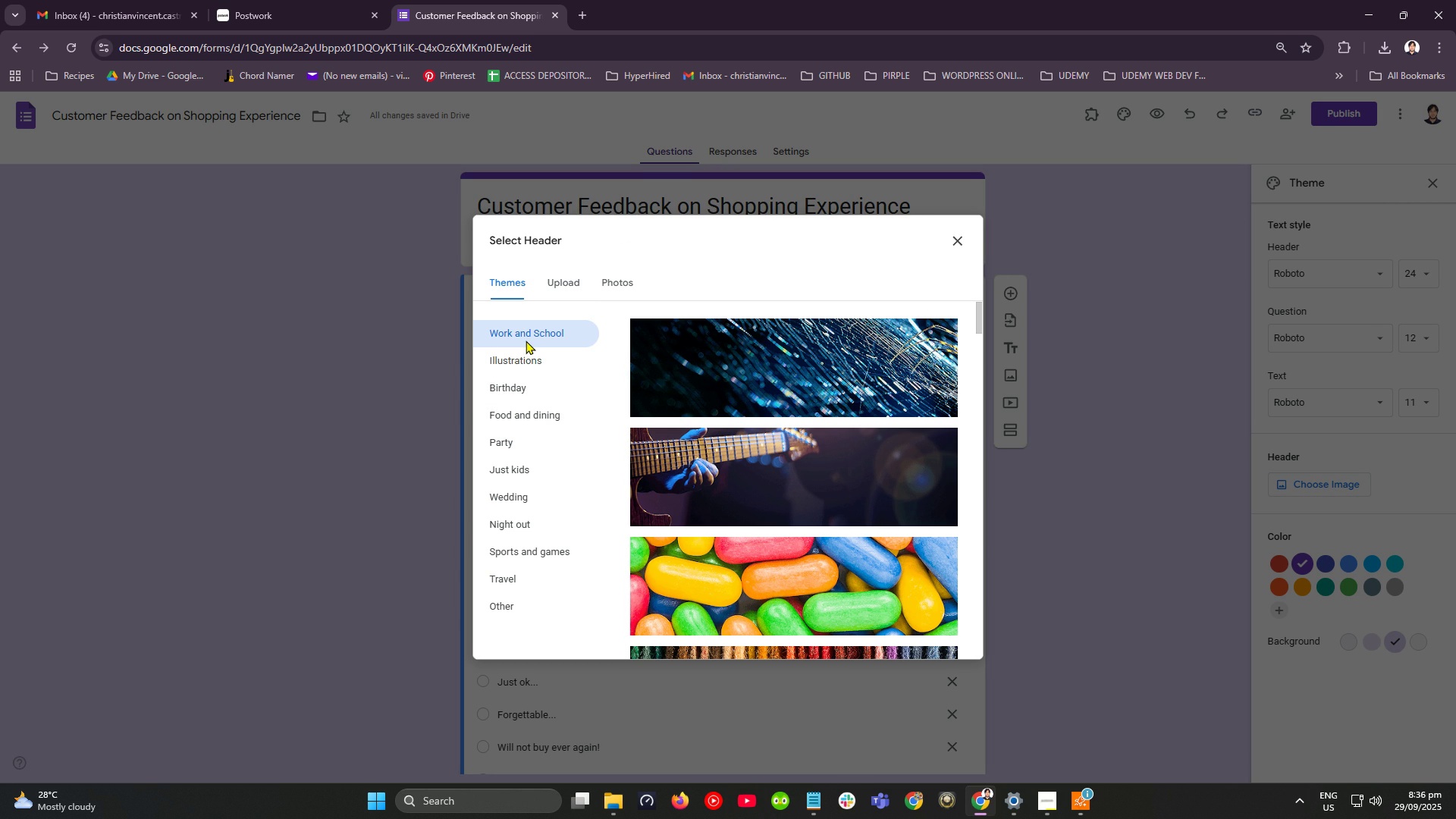 
wait(14.94)
 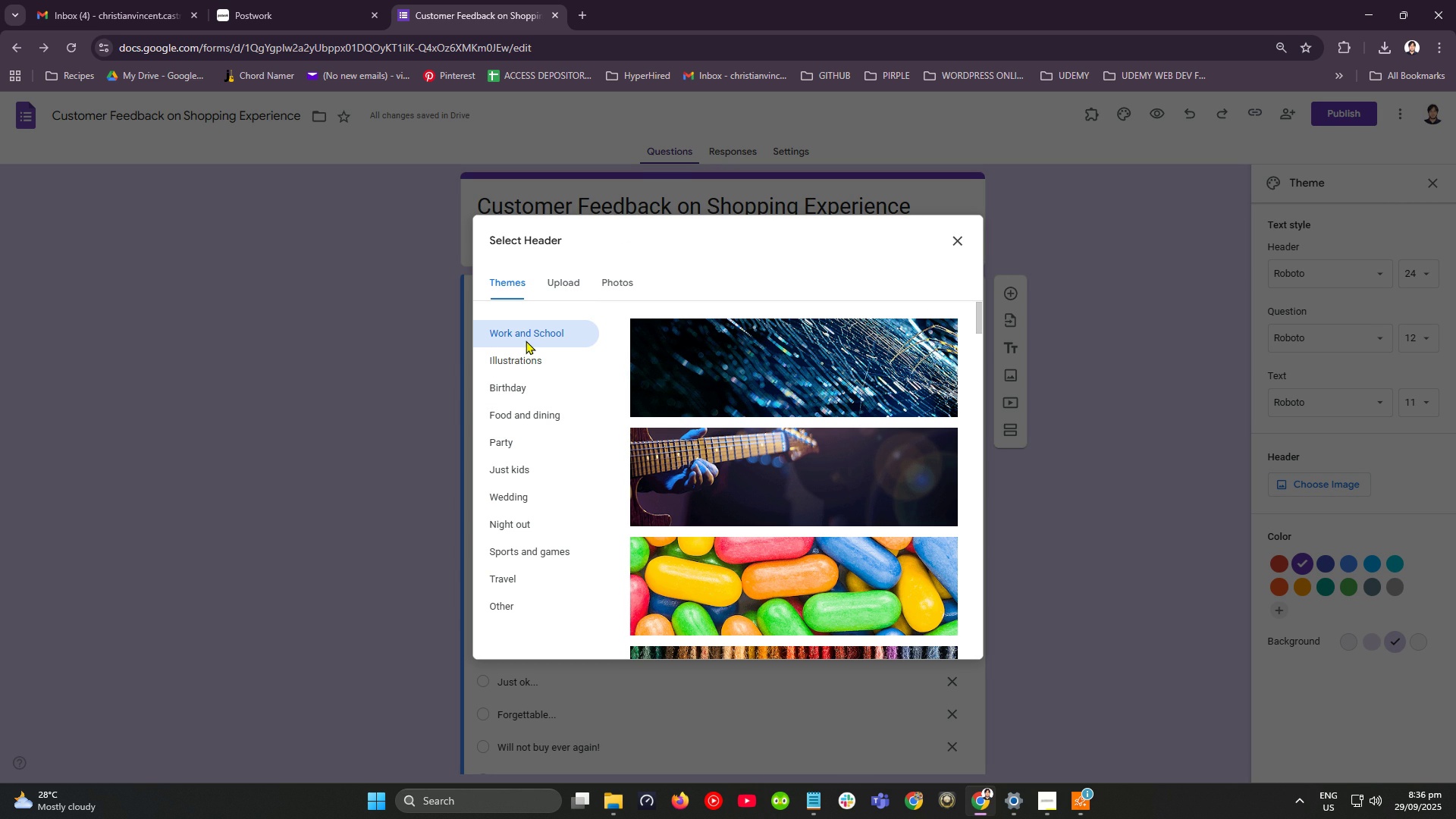 
scroll: coordinate [761, 448], scroll_direction: down, amount: 22.0
 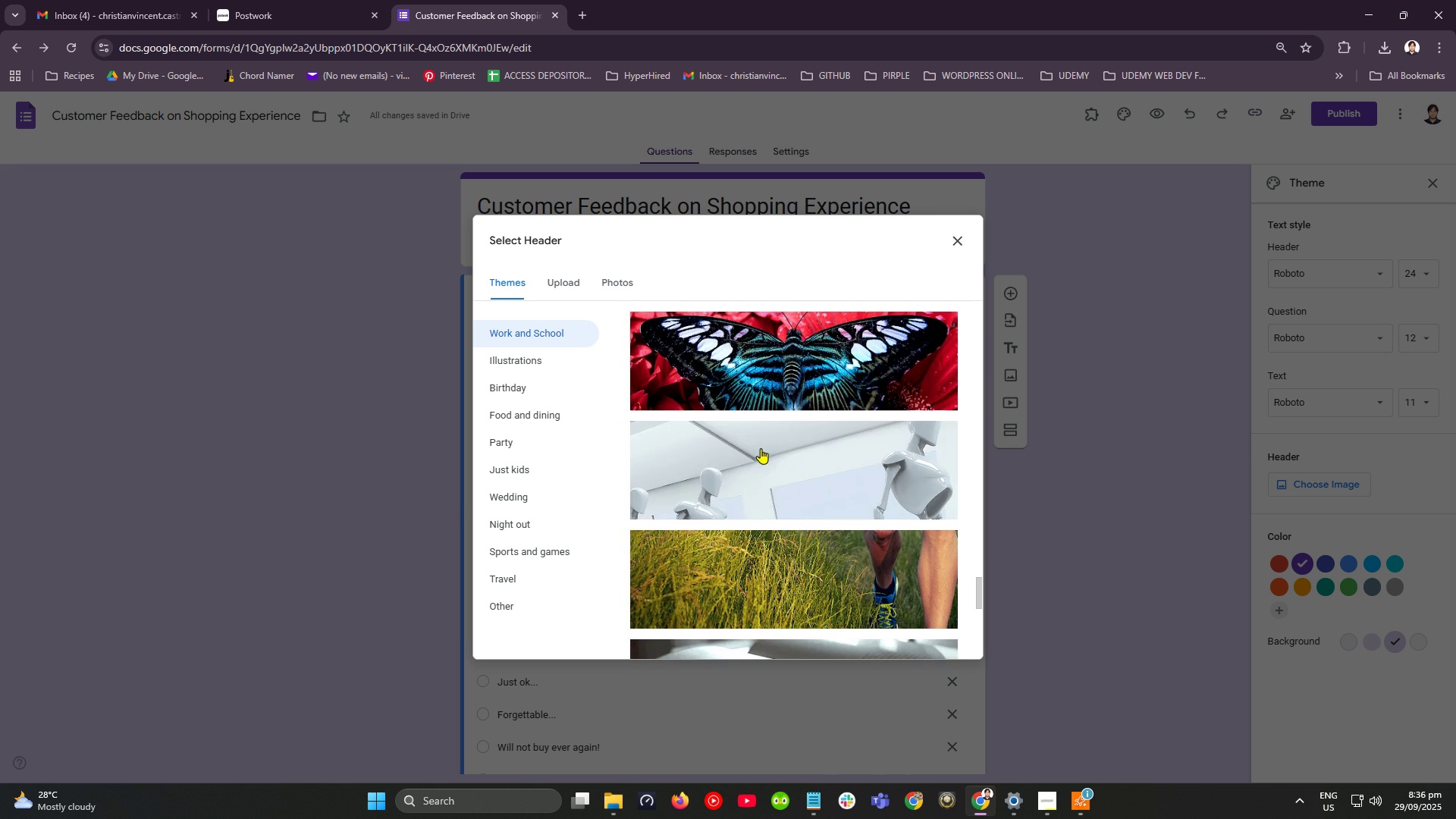 
scroll: coordinate [761, 453], scroll_direction: down, amount: 12.0
 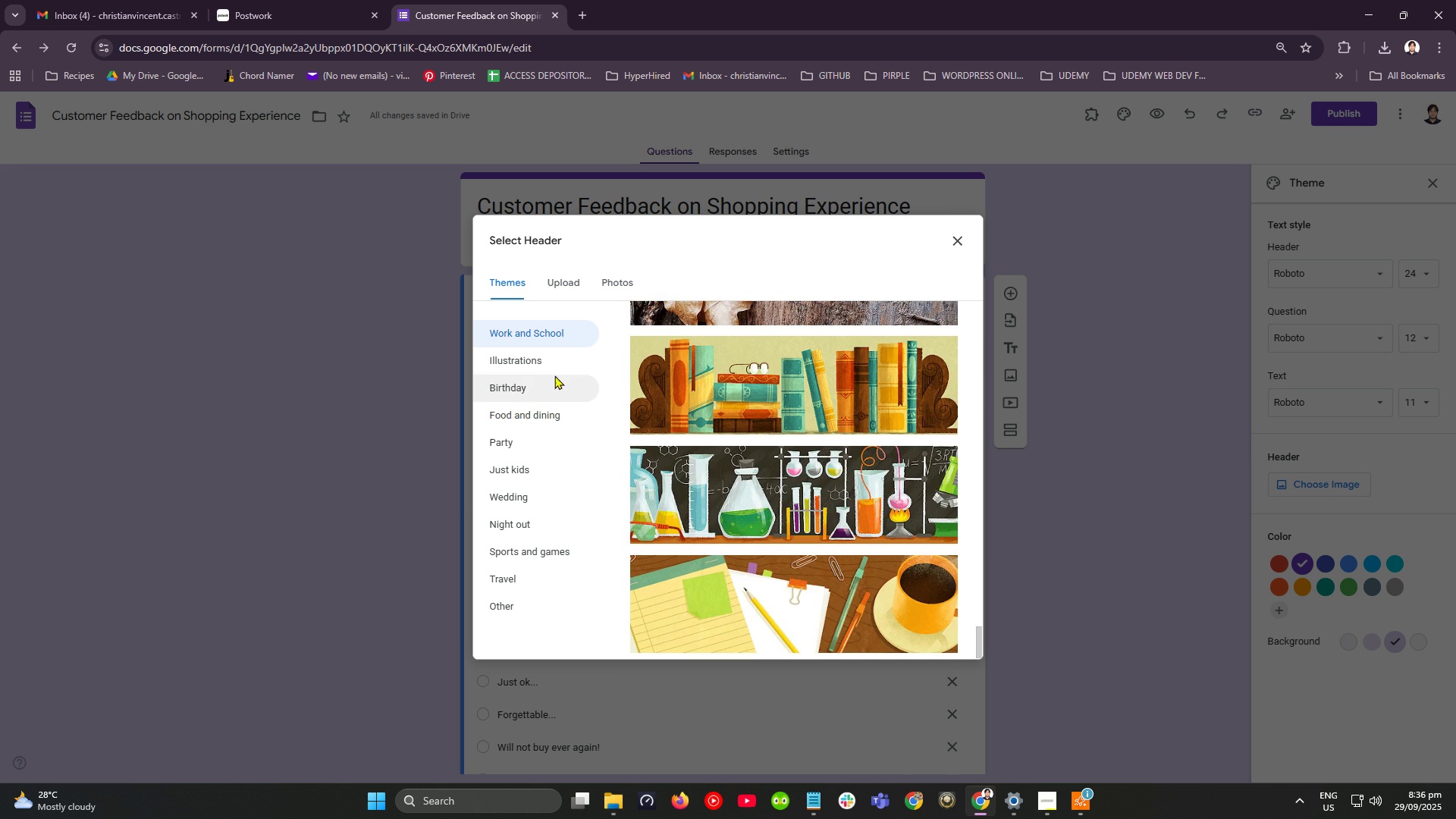 
left_click([544, 364])
 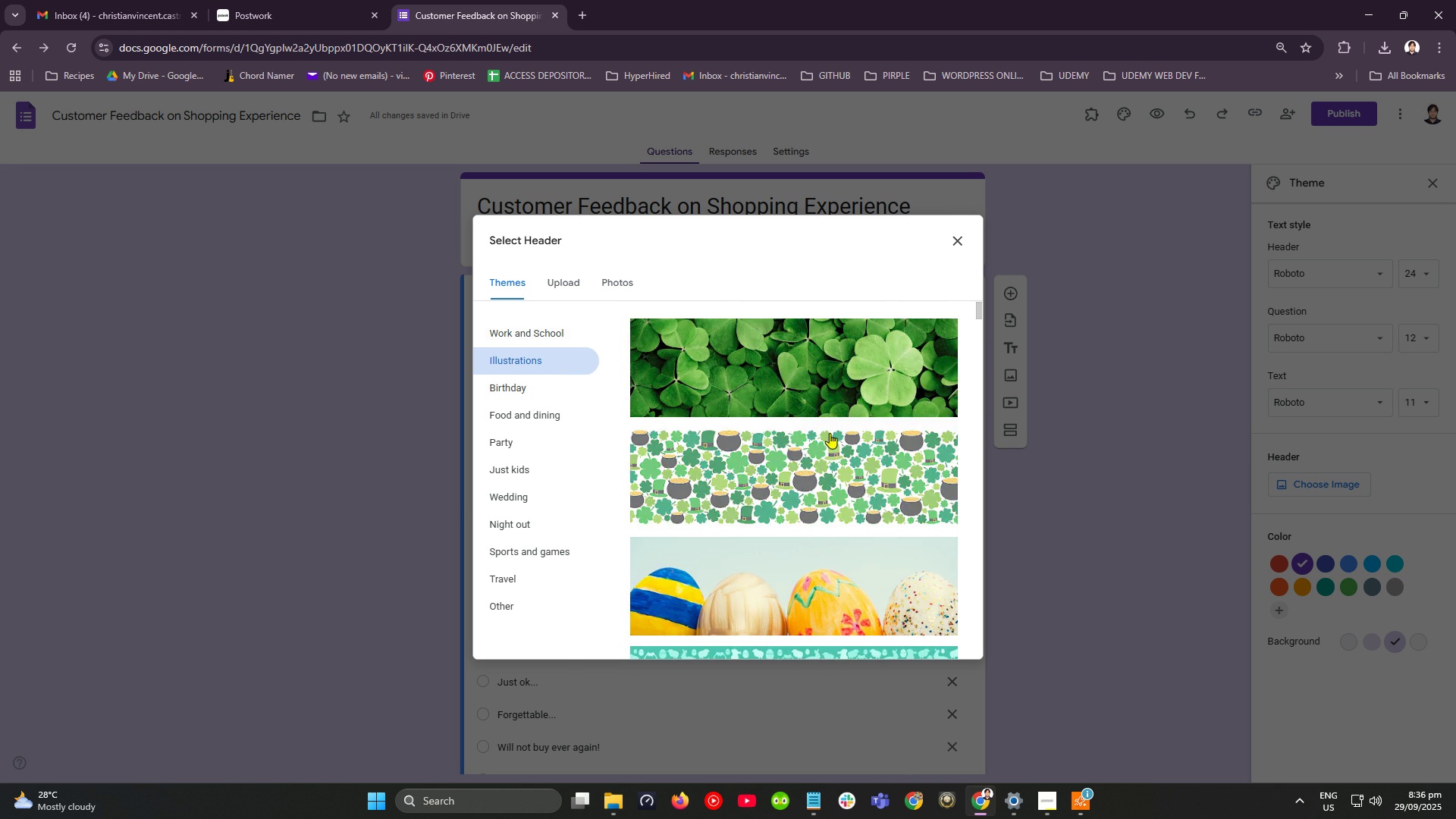 
scroll: coordinate [823, 470], scroll_direction: down, amount: 23.0
 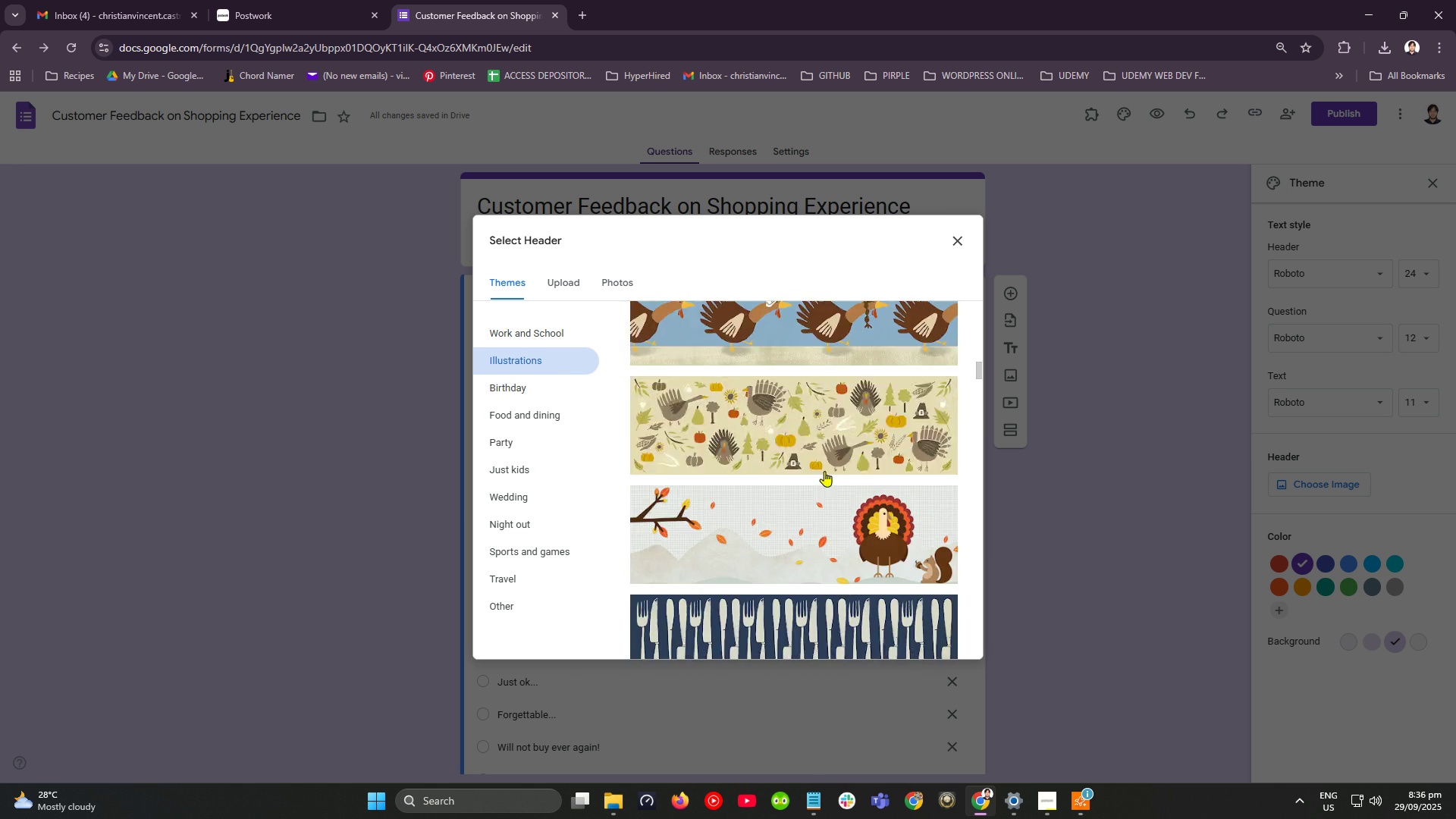 
scroll: coordinate [824, 471], scroll_direction: down, amount: 4.0
 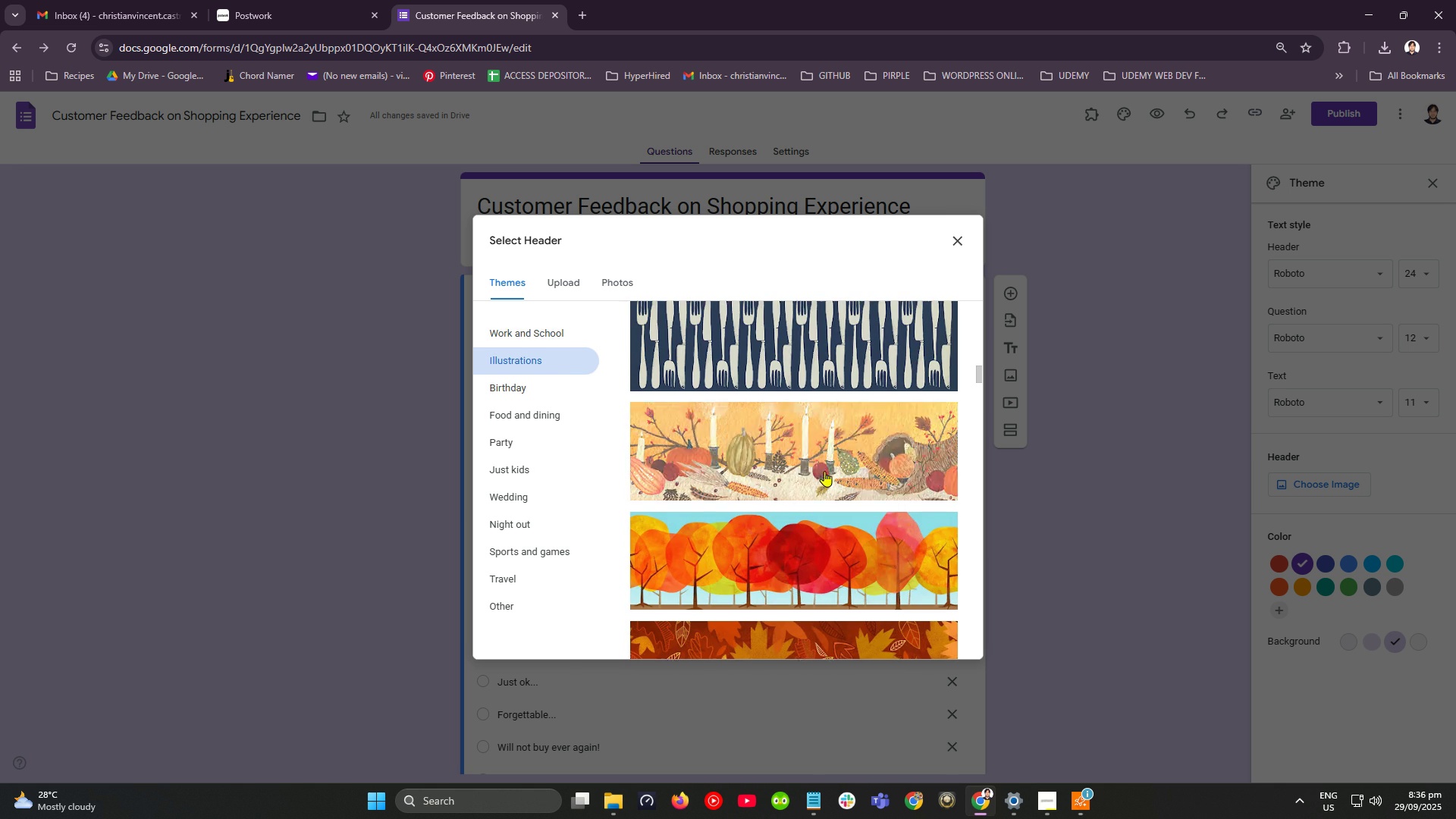 
scroll: coordinate [824, 471], scroll_direction: up, amount: 4.0
 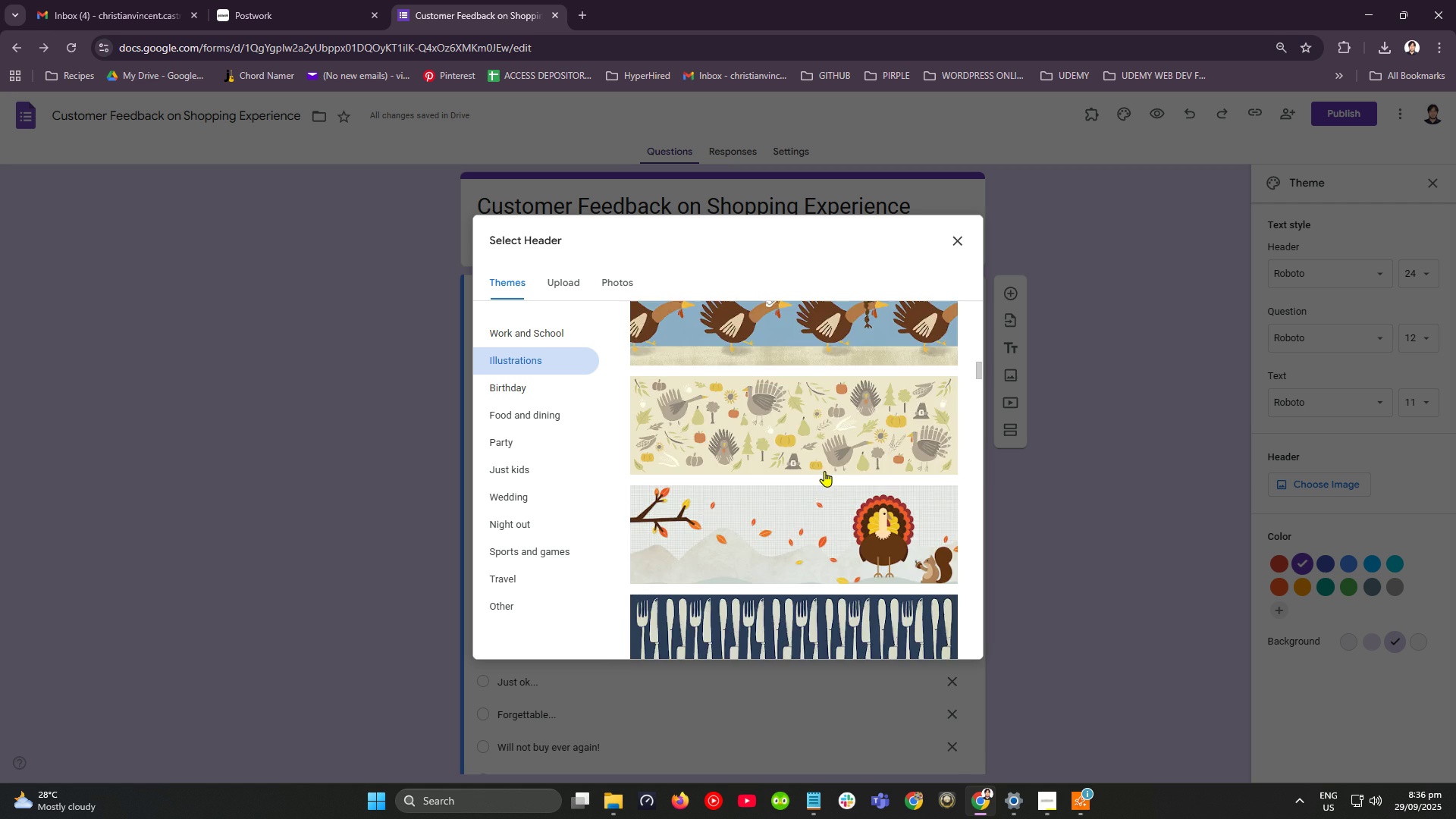 
scroll: coordinate [827, 471], scroll_direction: down, amount: 40.0
 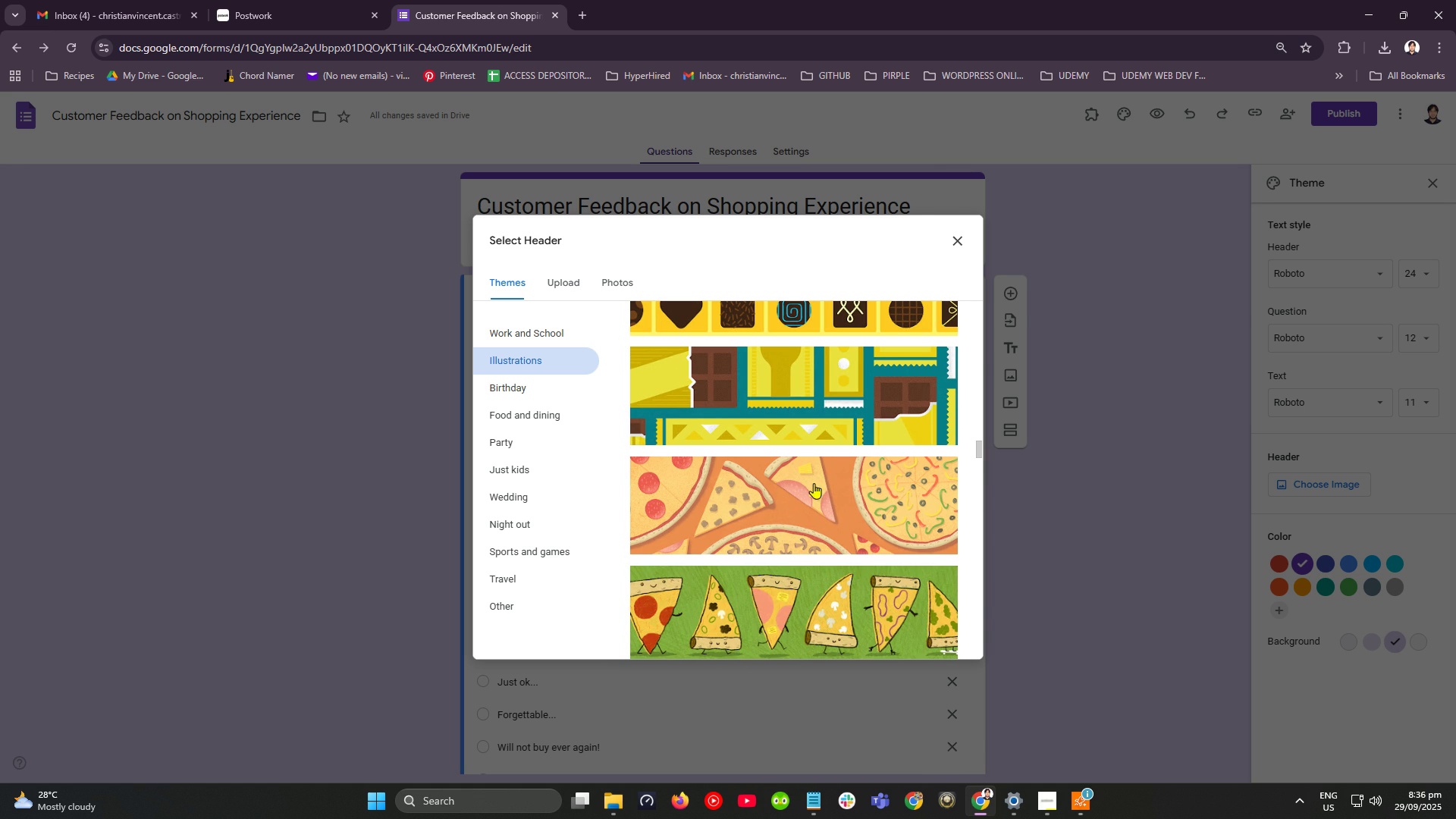 
left_click([521, 603])
 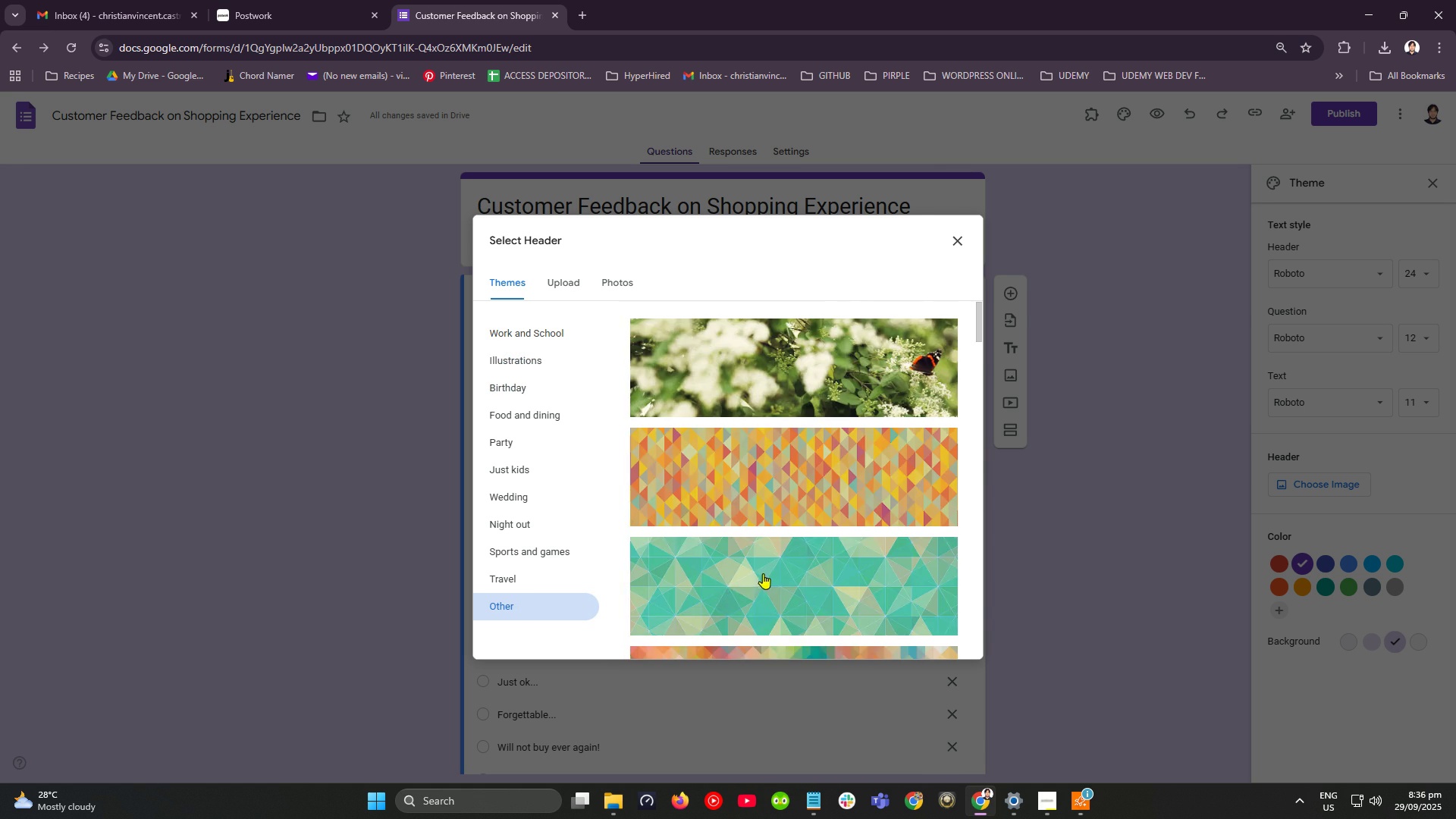 
scroll: coordinate [766, 577], scroll_direction: down, amount: 26.0
 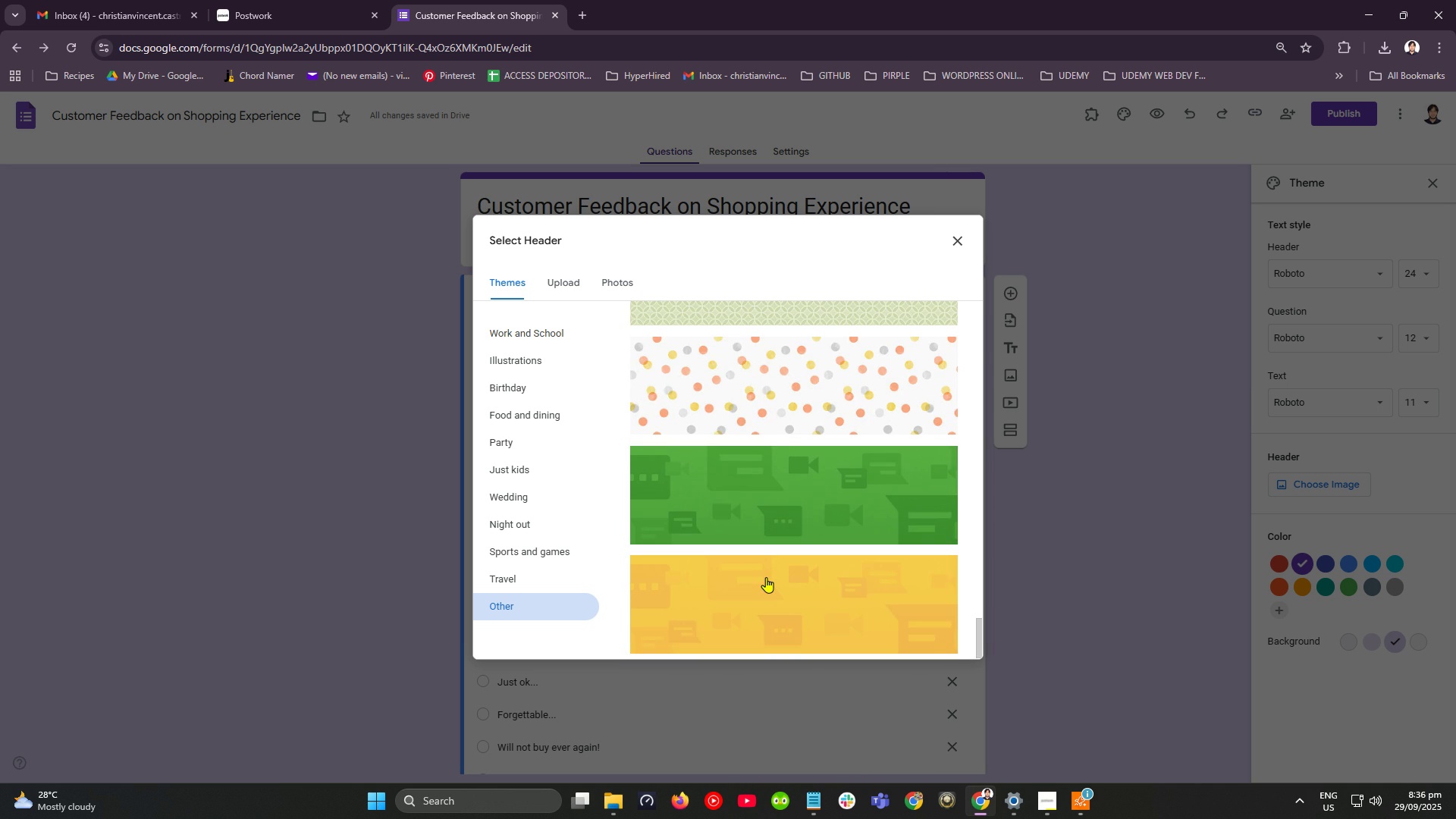 
scroll: coordinate [789, 558], scroll_direction: up, amount: 39.0
 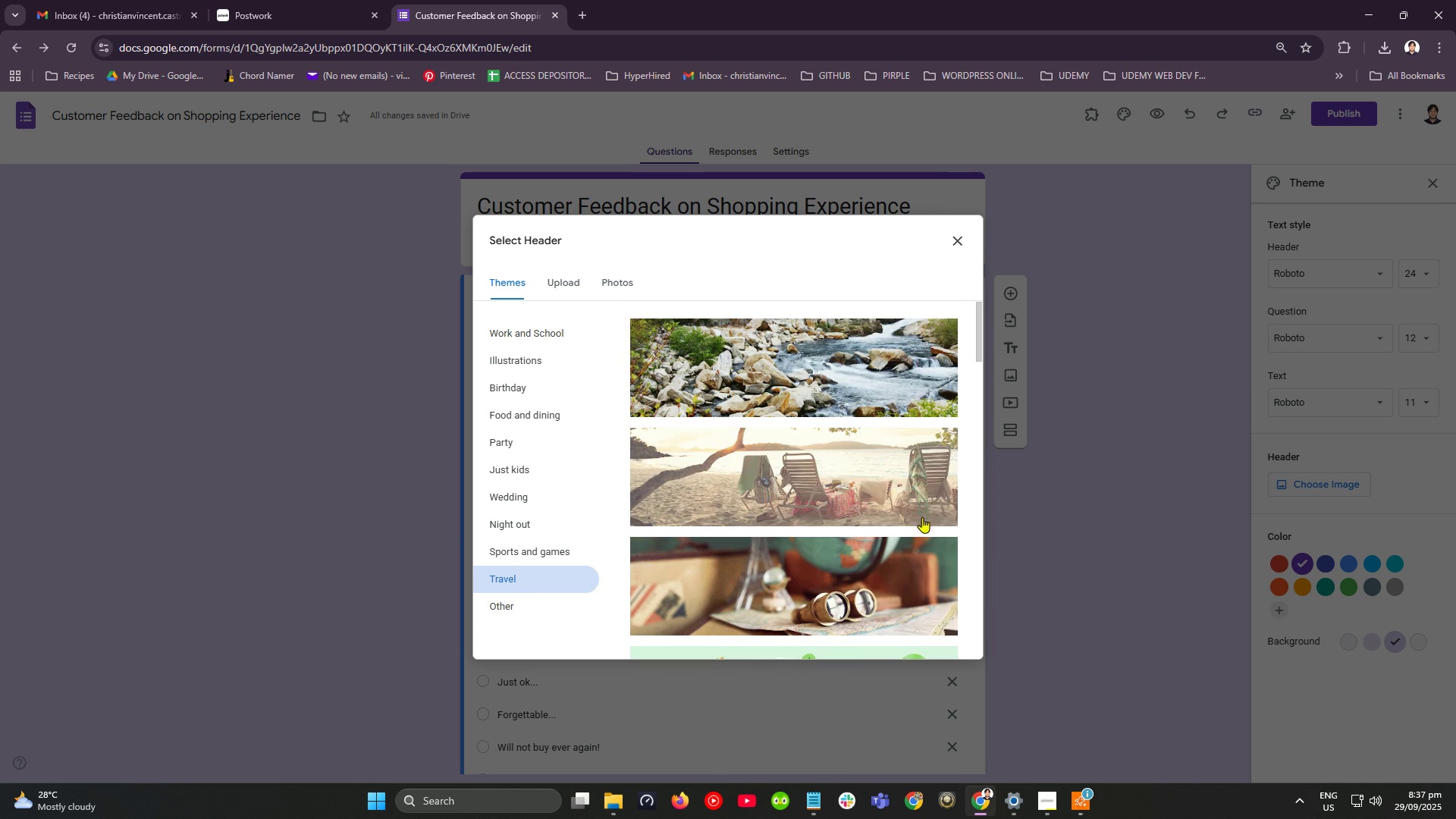 
scroll: coordinate [865, 525], scroll_direction: down, amount: 15.0
 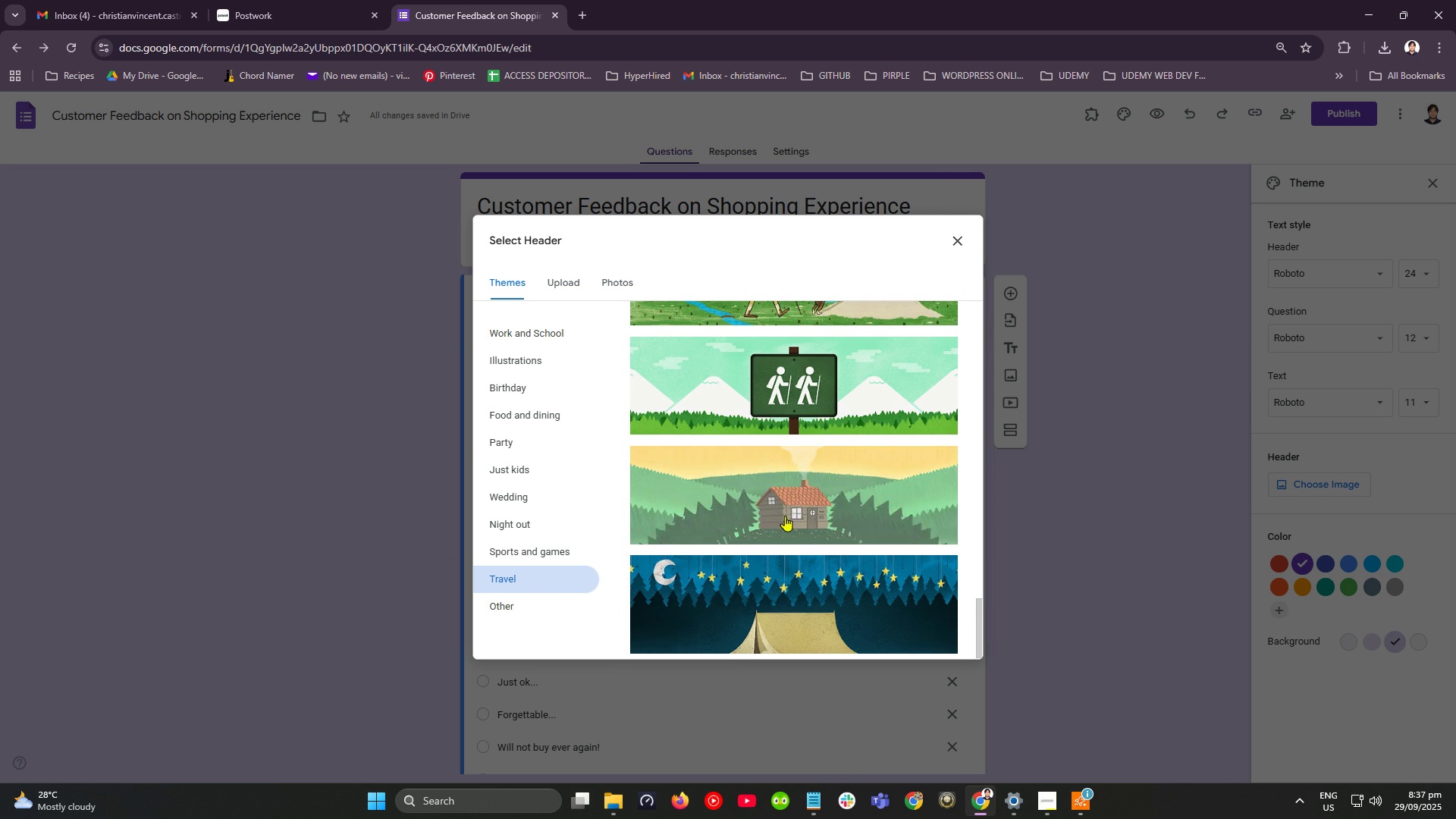 
left_click([548, 548])
 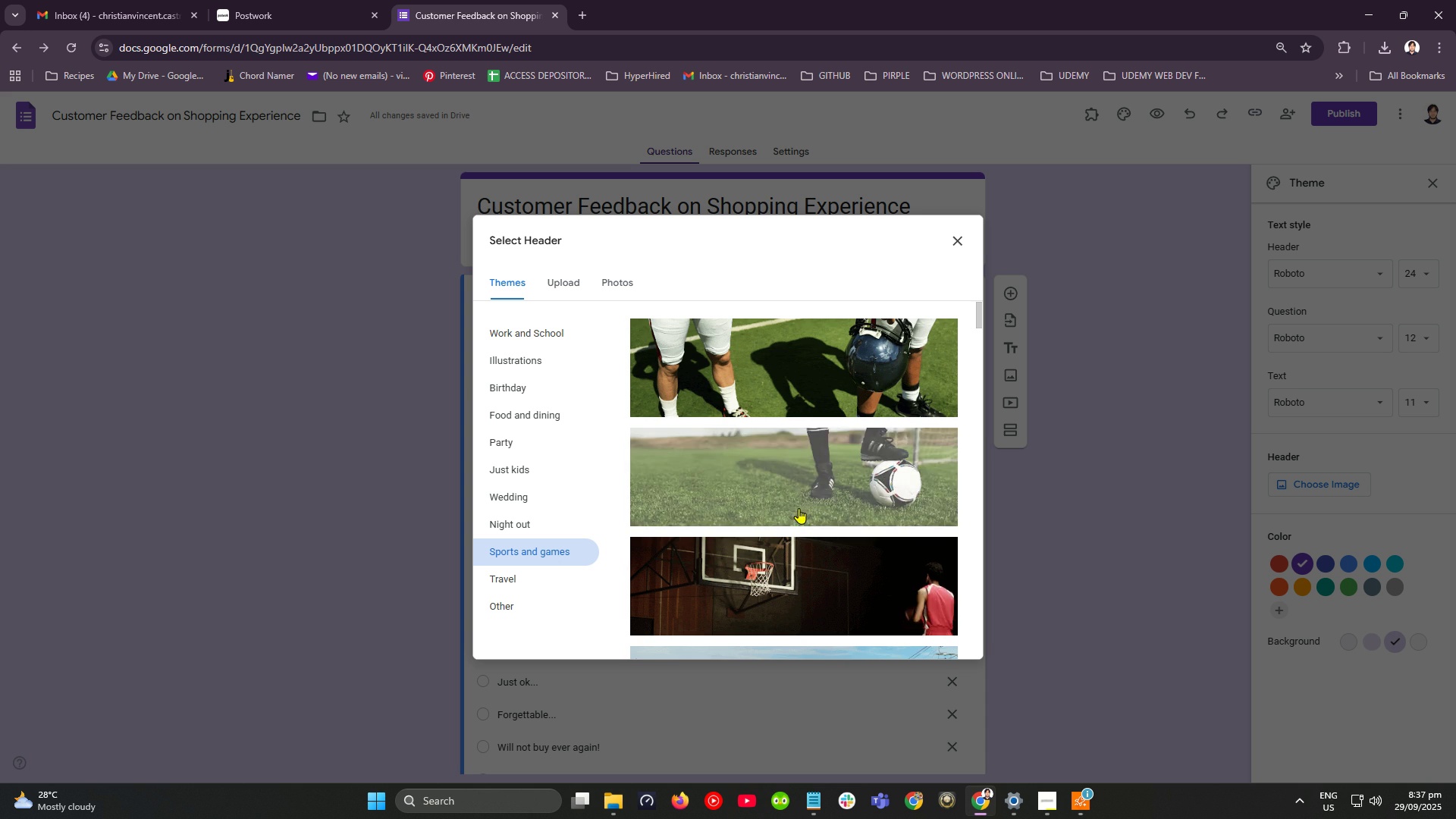 
scroll: coordinate [805, 513], scroll_direction: down, amount: 9.0
 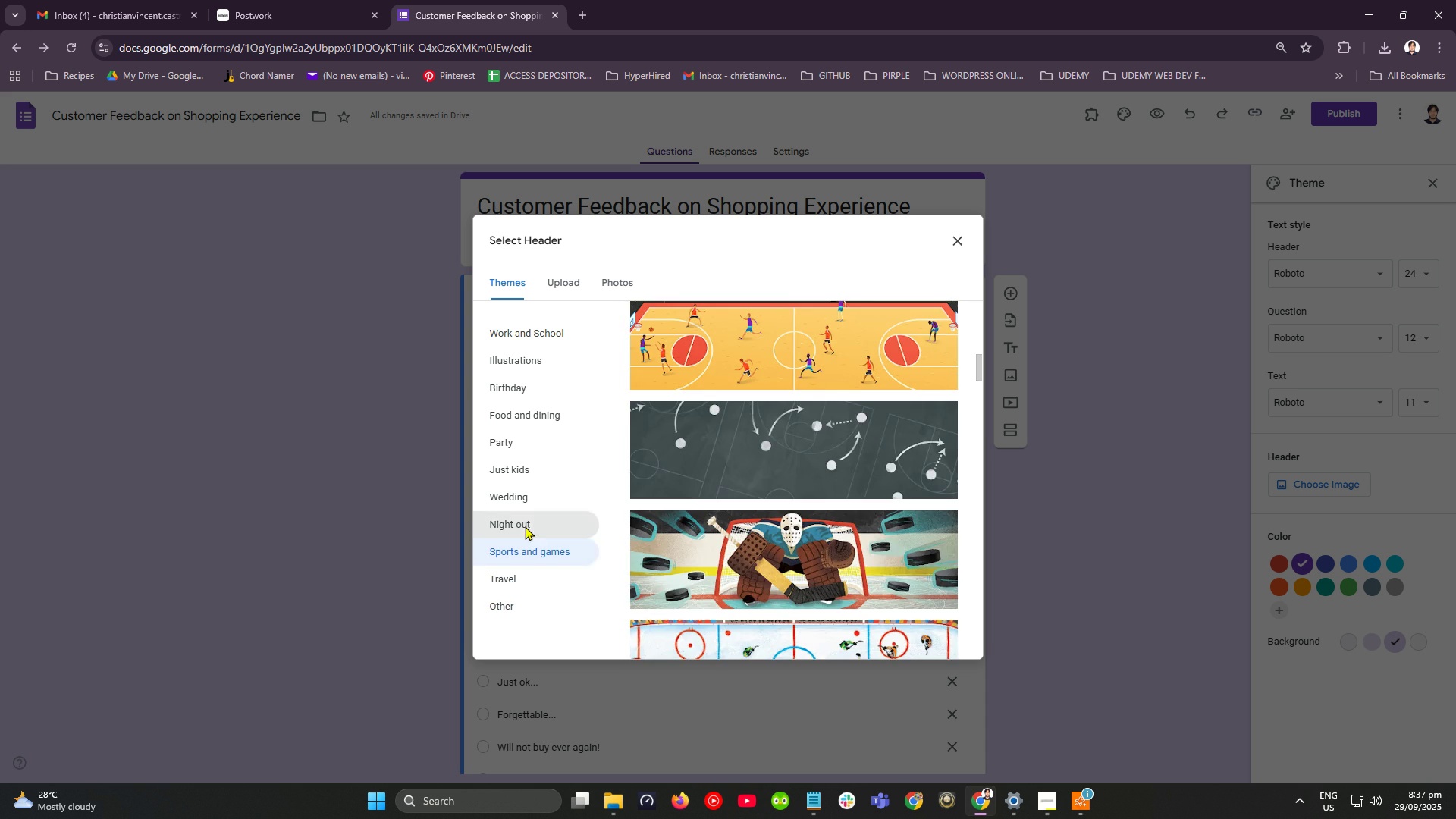 
left_click([525, 526])
 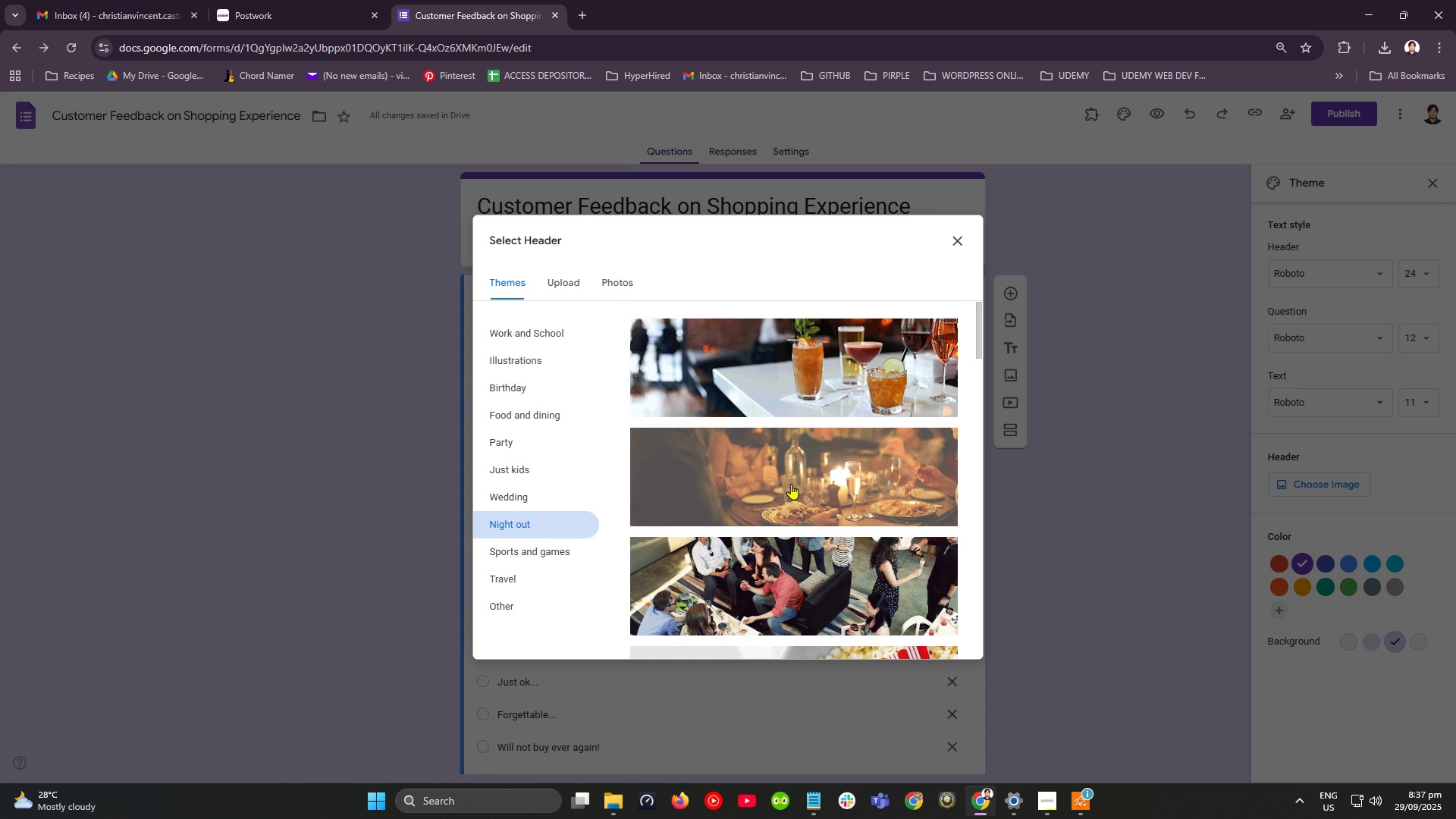 
scroll: coordinate [794, 484], scroll_direction: down, amount: 6.0
 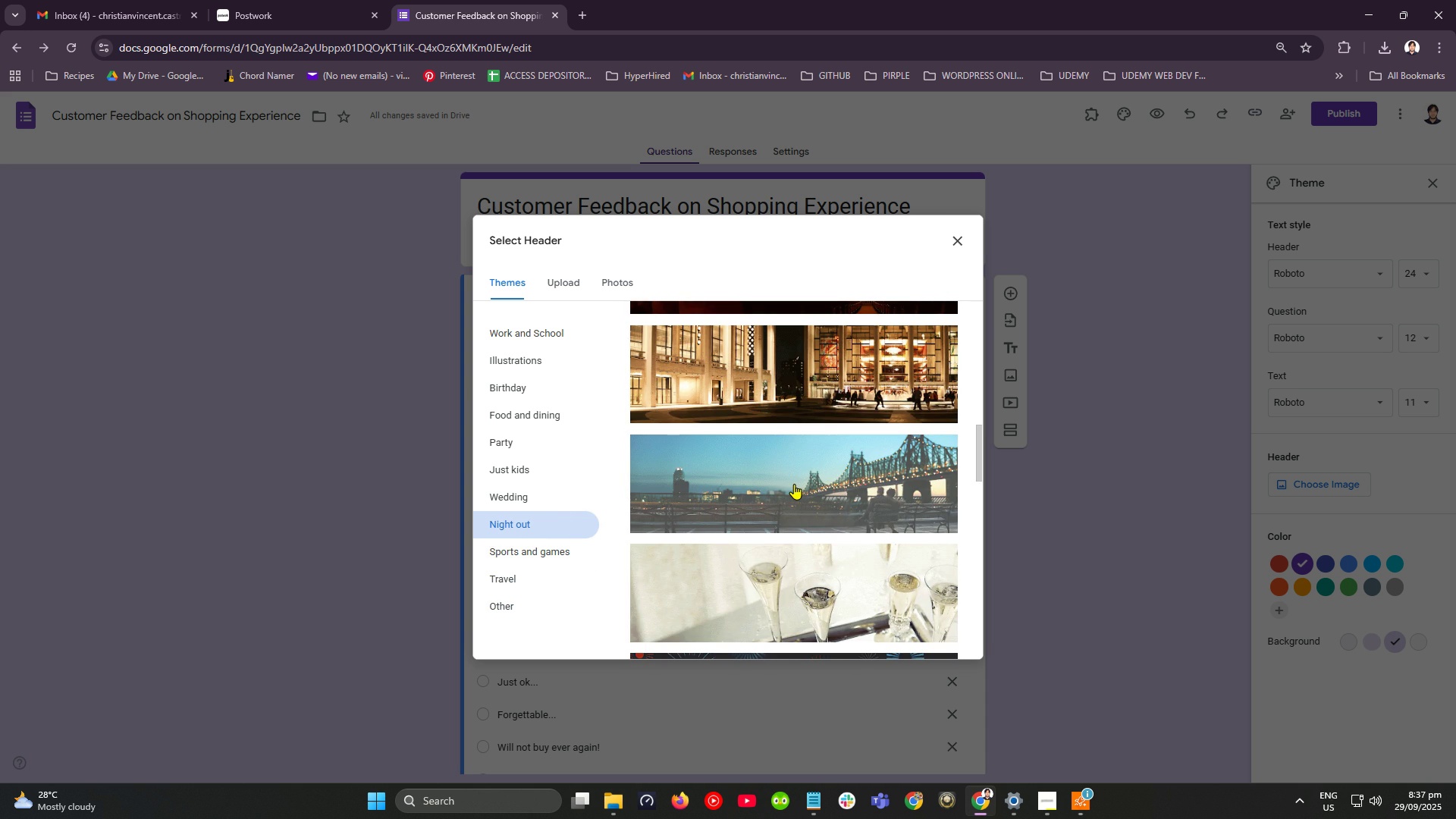 
scroll: coordinate [794, 484], scroll_direction: up, amount: 1.0
 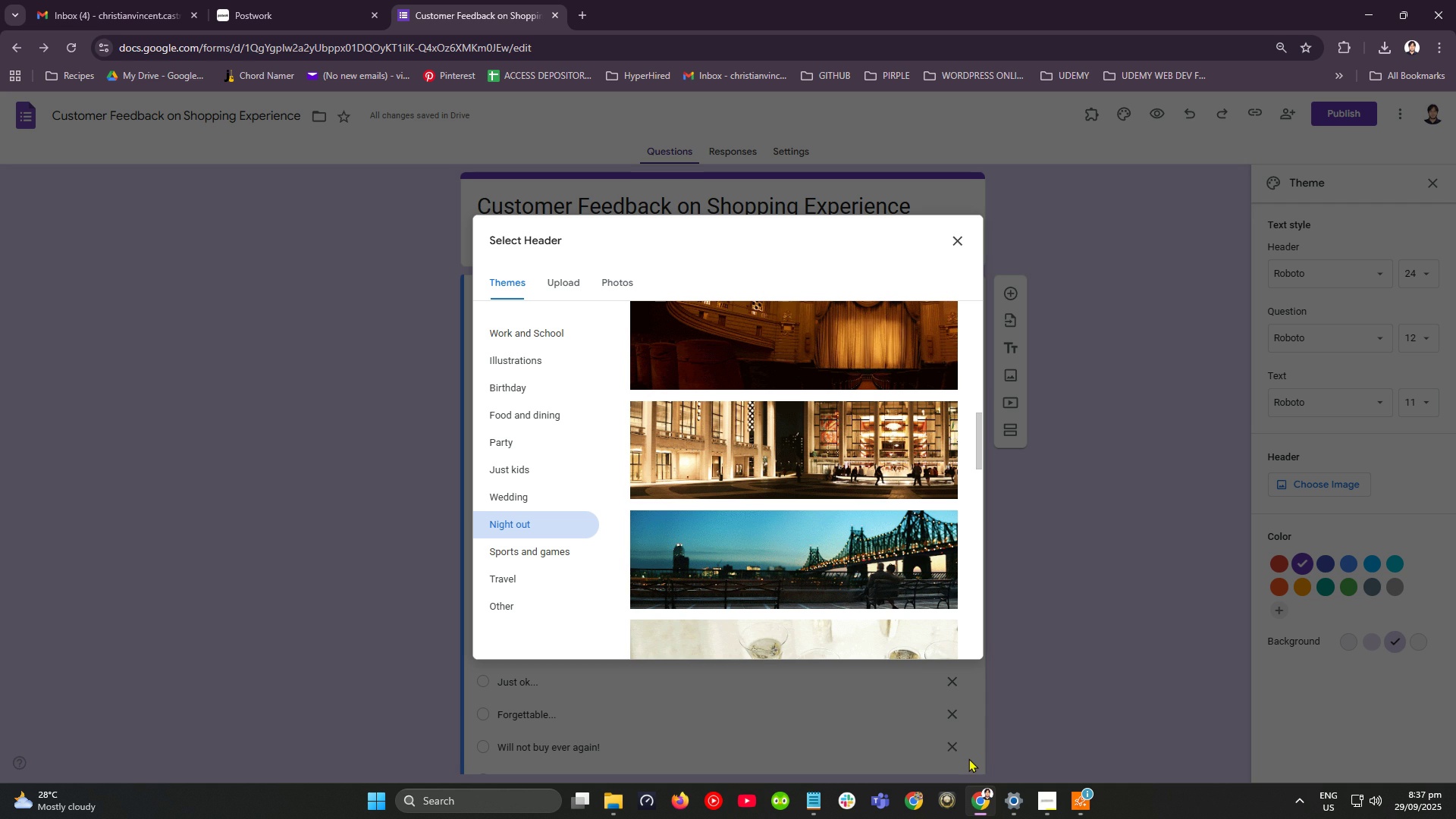 
scroll: coordinate [874, 600], scroll_direction: down, amount: 16.0
 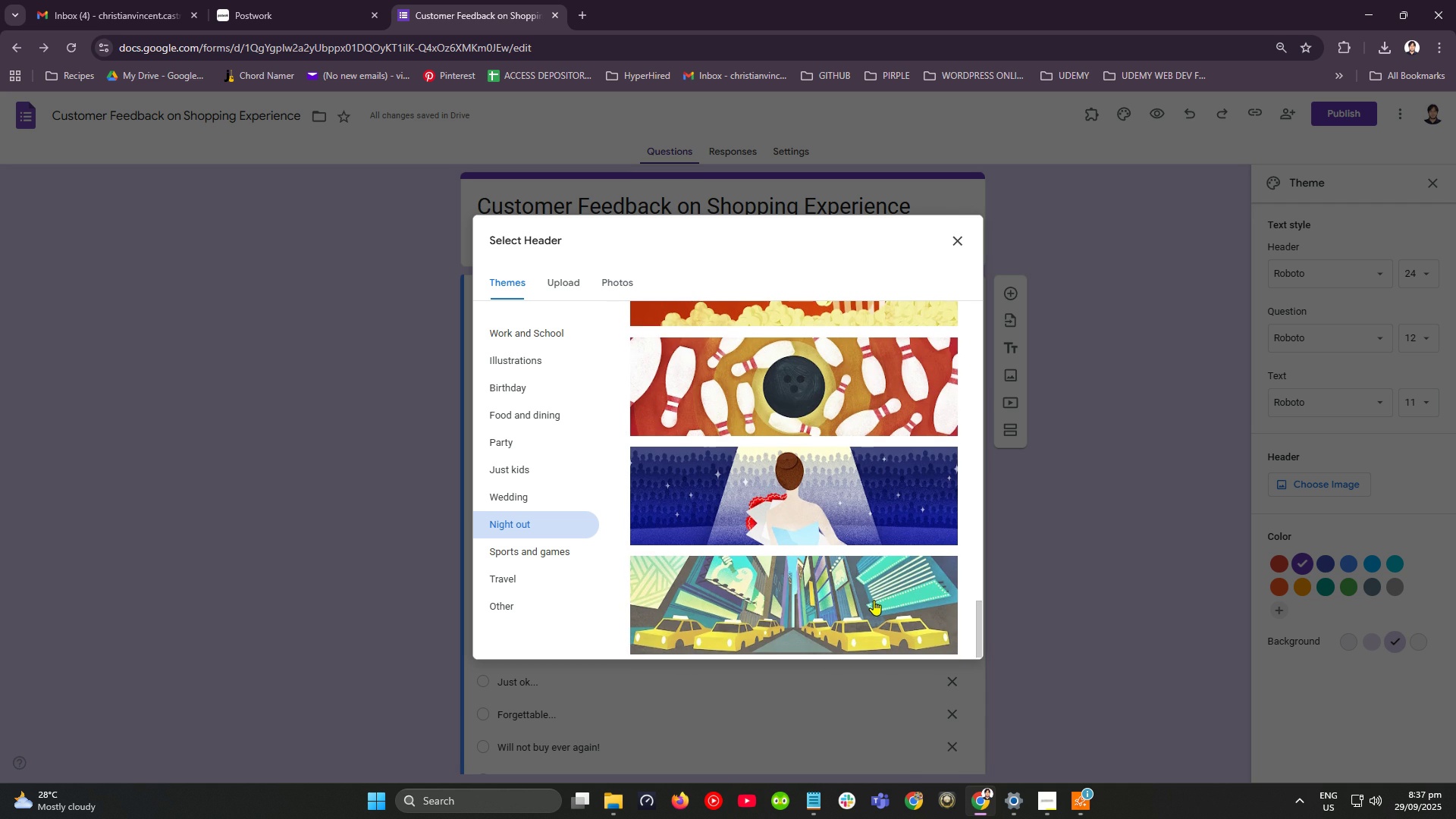 
scroll: coordinate [874, 602], scroll_direction: up, amount: 17.0
 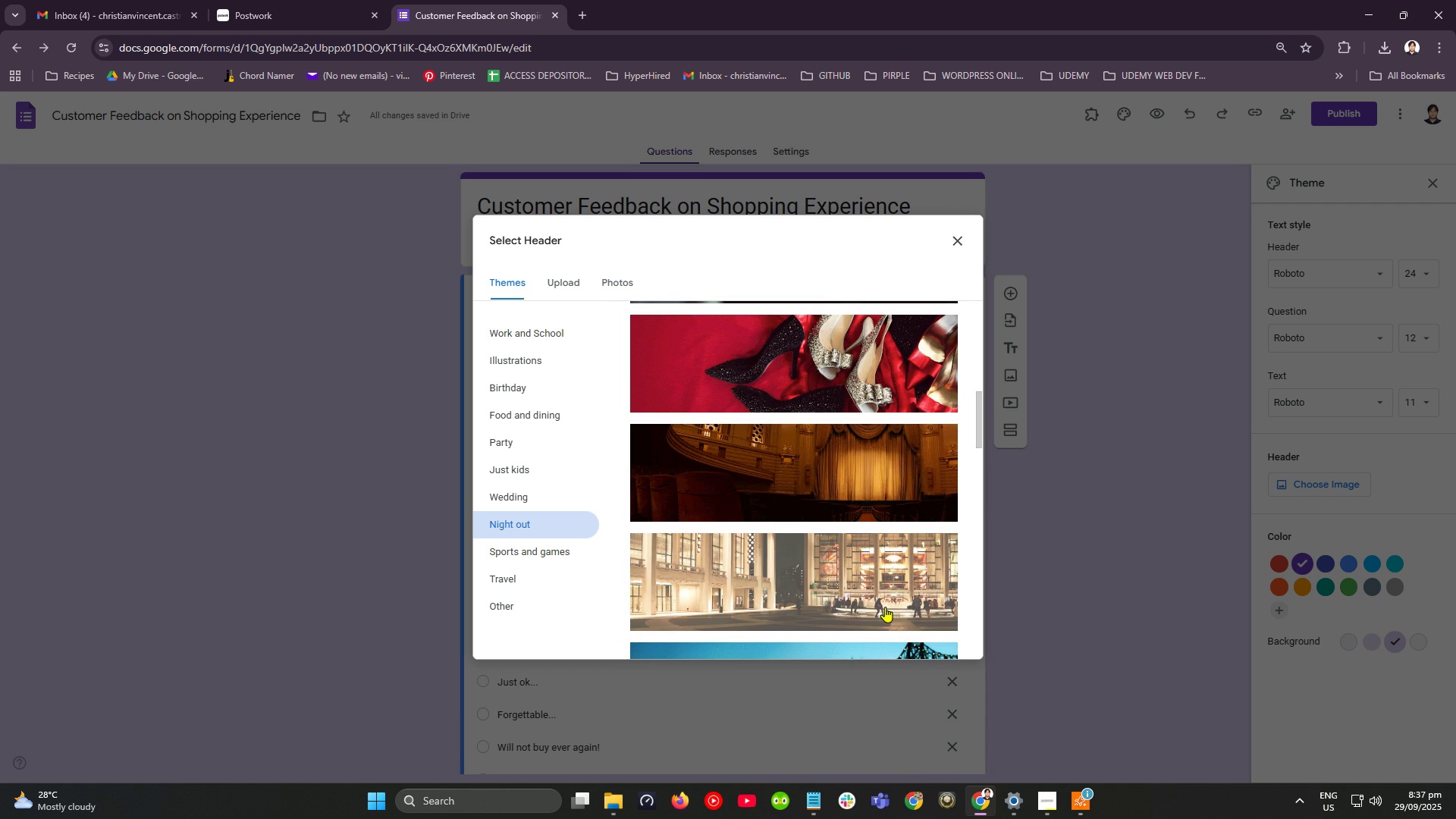 
left_click([885, 604])
 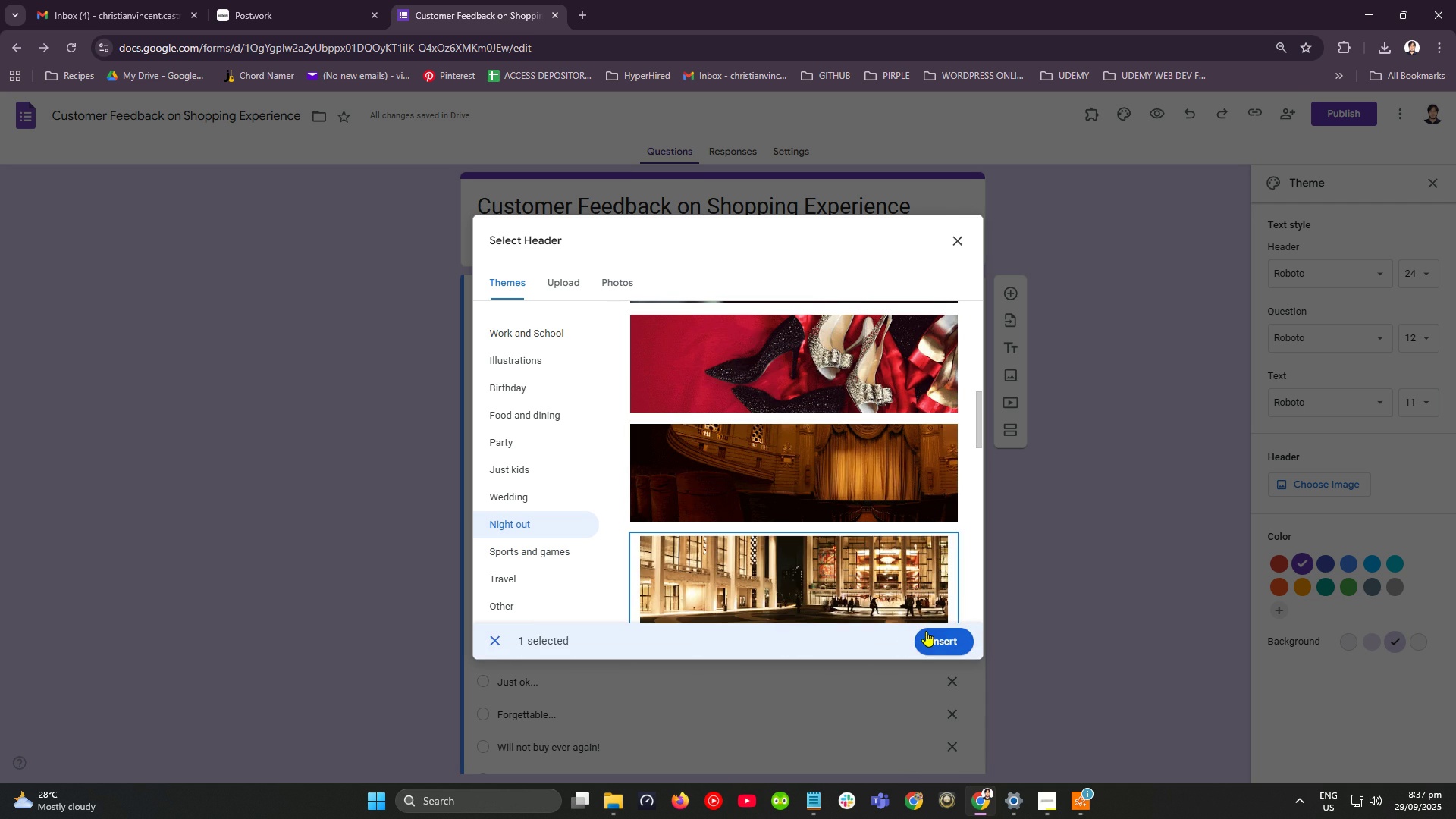 
left_click([930, 635])
 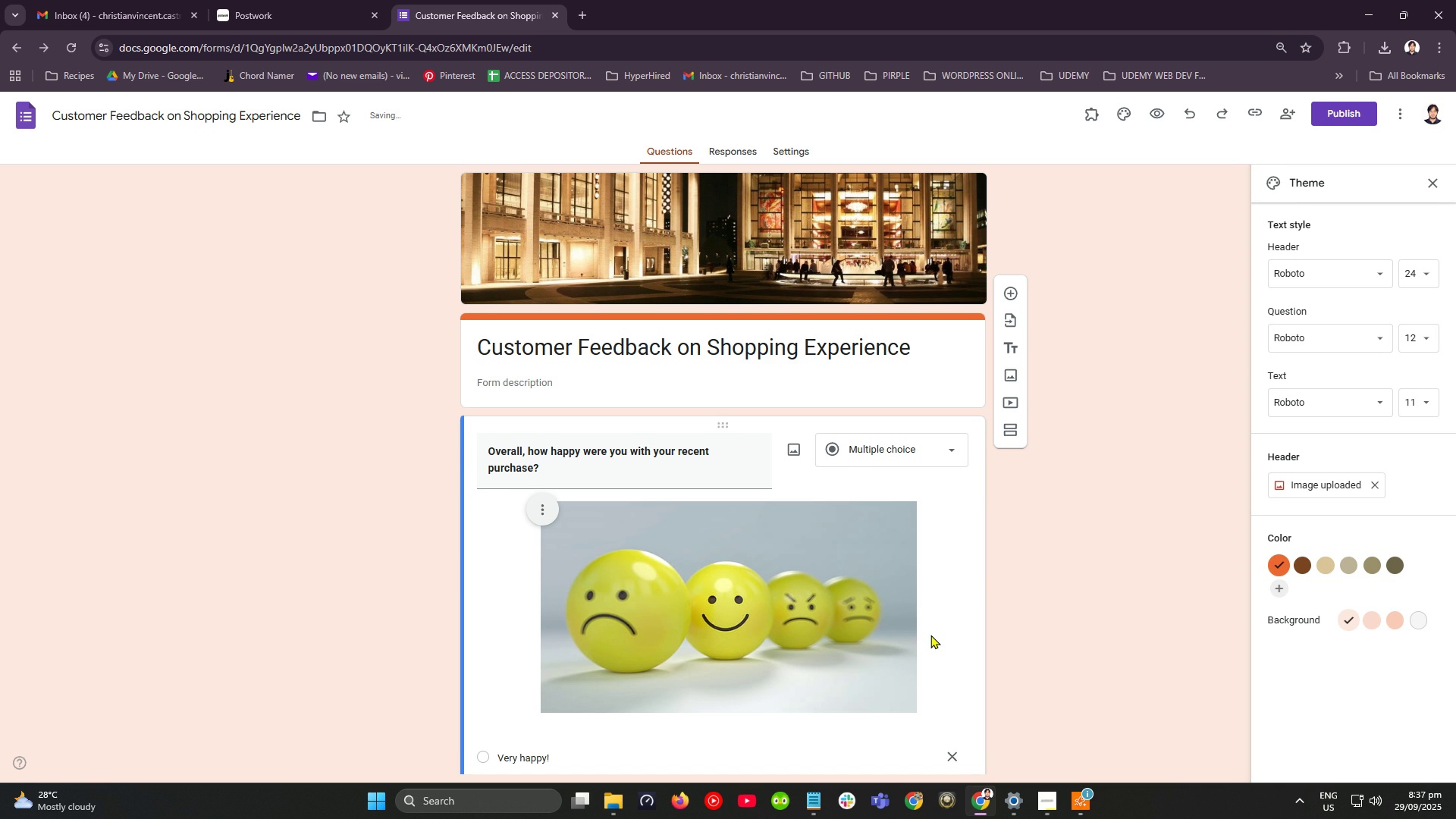 
scroll: coordinate [736, 400], scroll_direction: up, amount: 8.0
 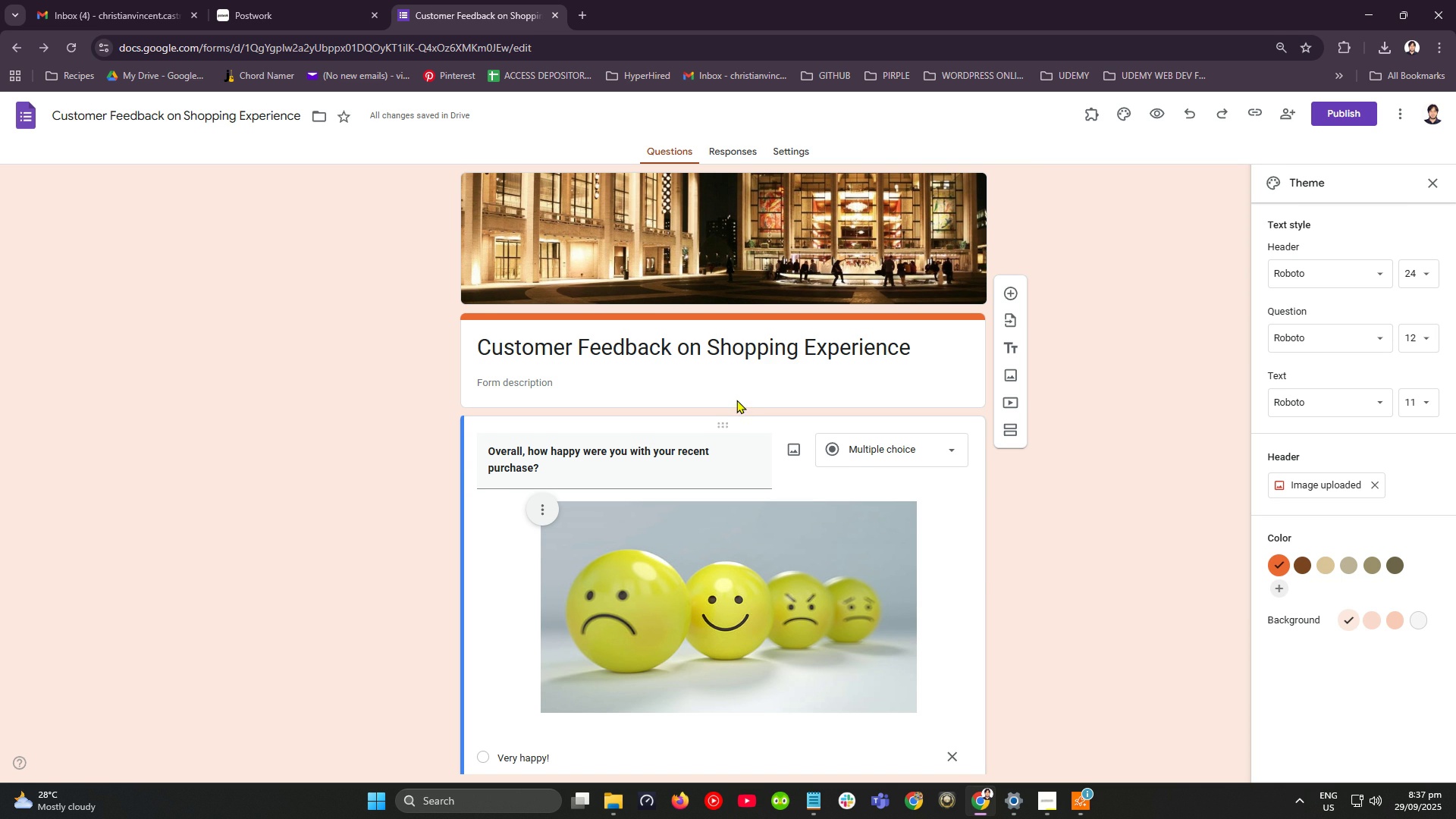 
scroll: coordinate [736, 400], scroll_direction: down, amount: 10.0
 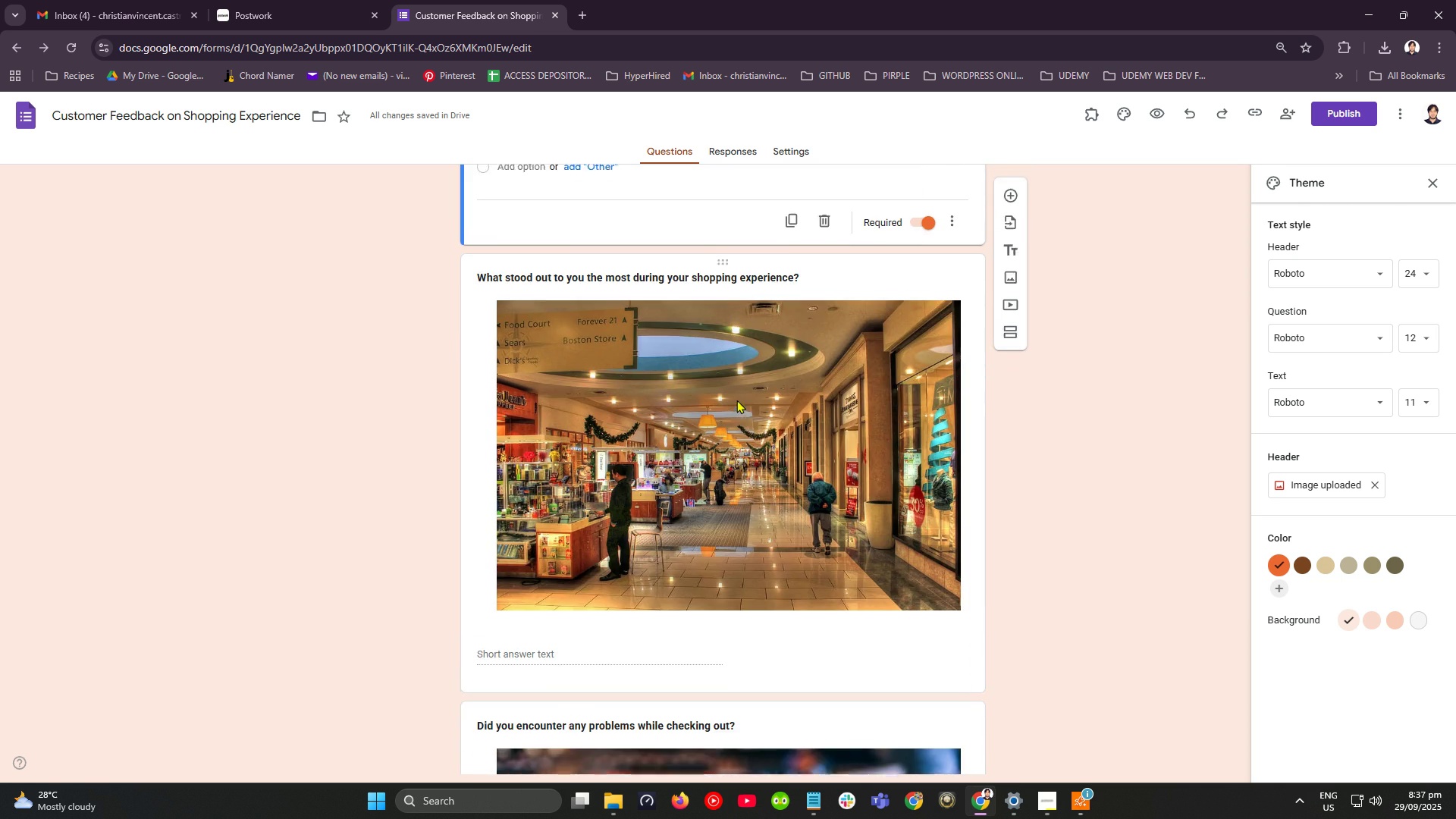 
scroll: coordinate [736, 400], scroll_direction: up, amount: 13.0
 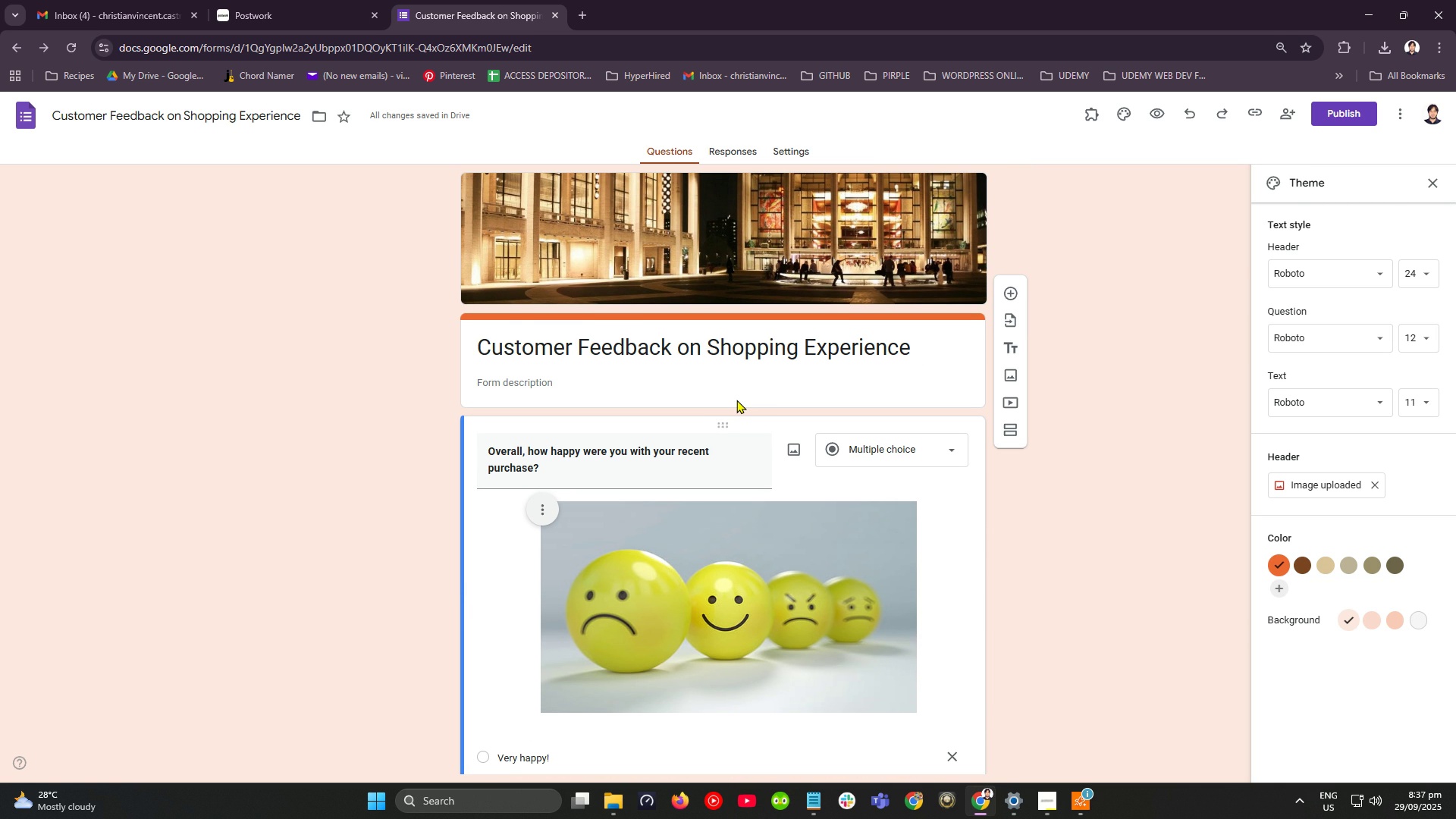 
wait(6.04)
 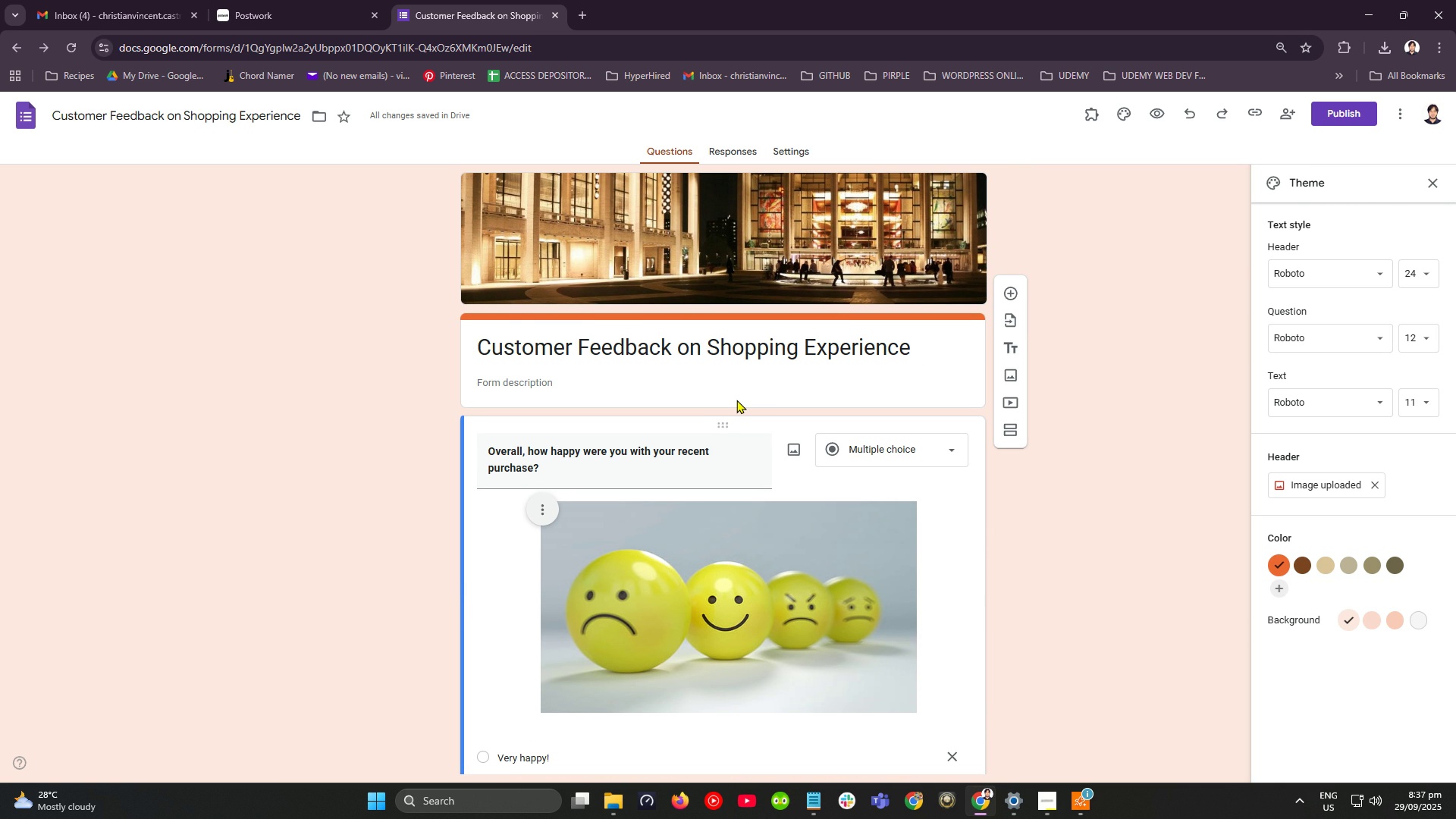 
scroll: coordinate [736, 400], scroll_direction: down, amount: 11.0
 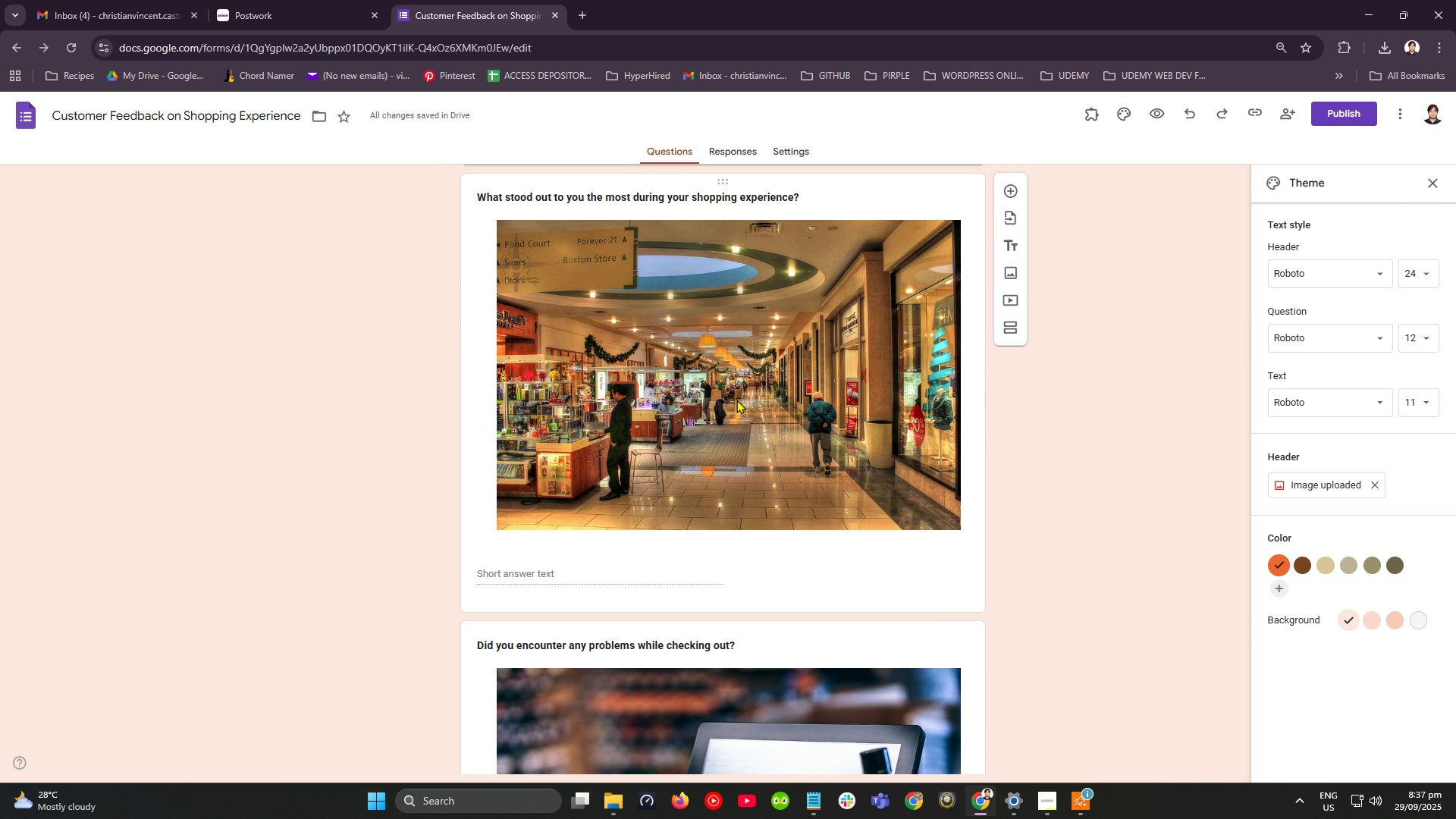 
wait(5.55)
 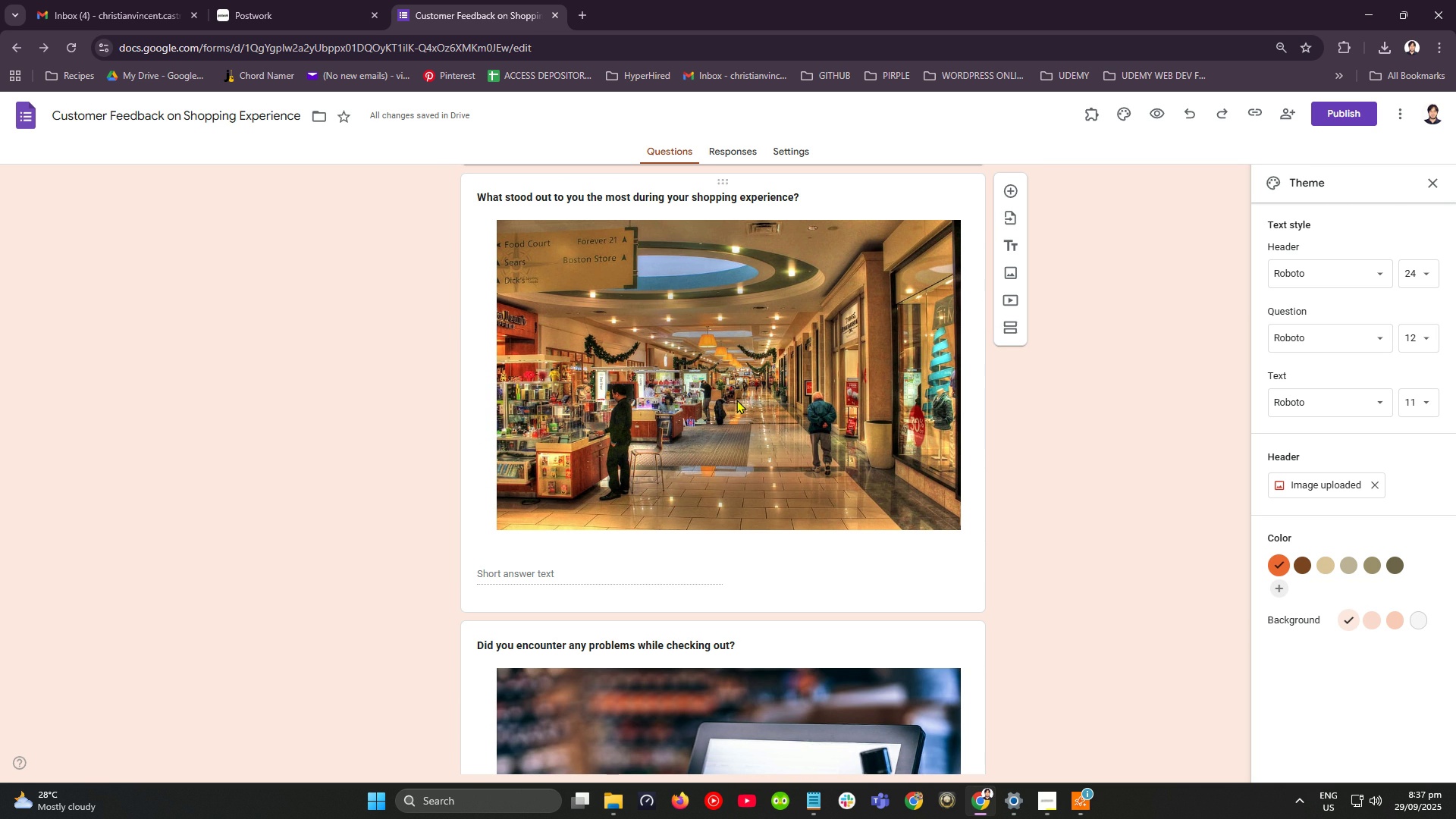 
scroll: coordinate [736, 400], scroll_direction: down, amount: 4.0
 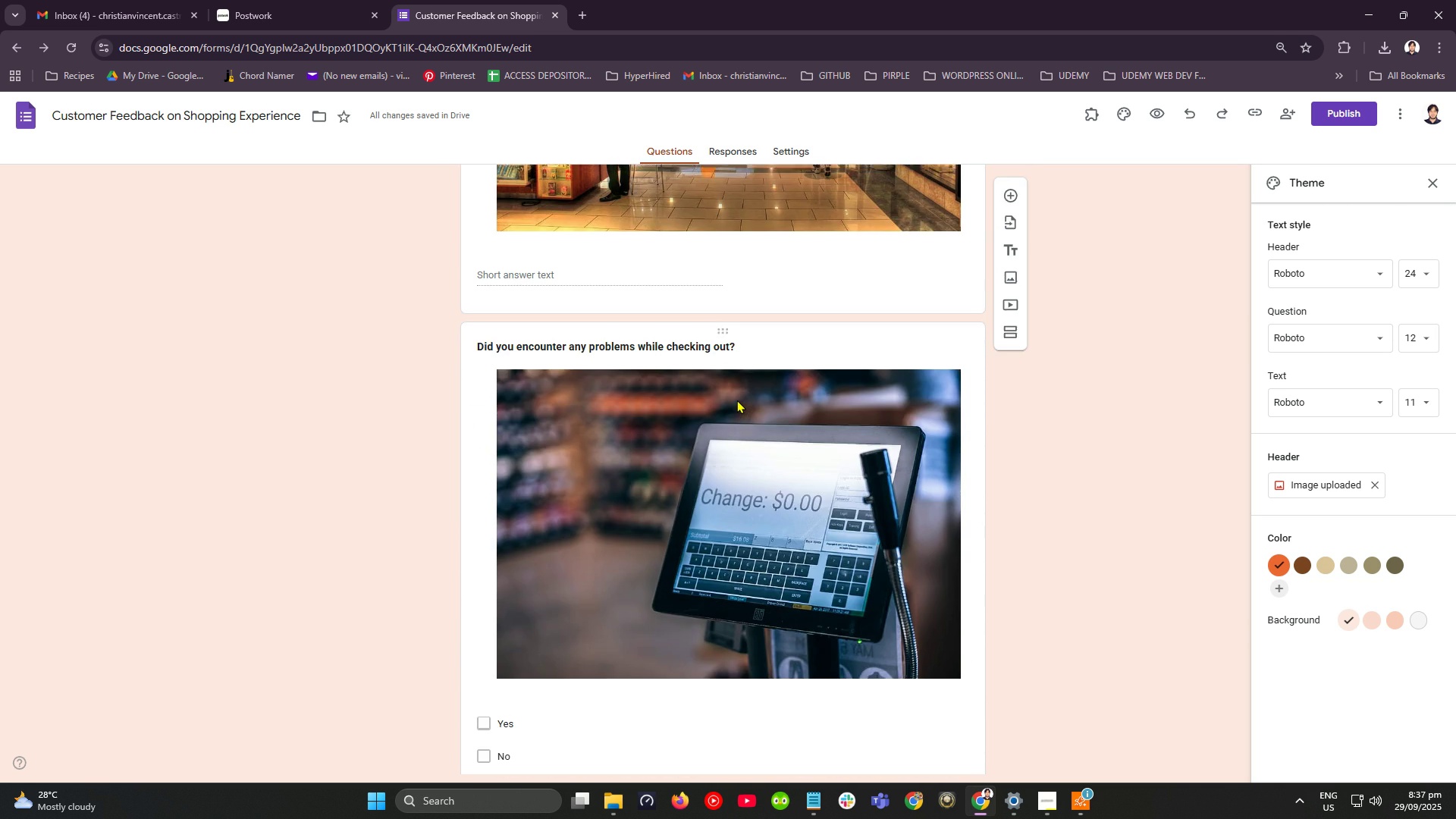 
scroll: coordinate [736, 400], scroll_direction: up, amount: 19.0
 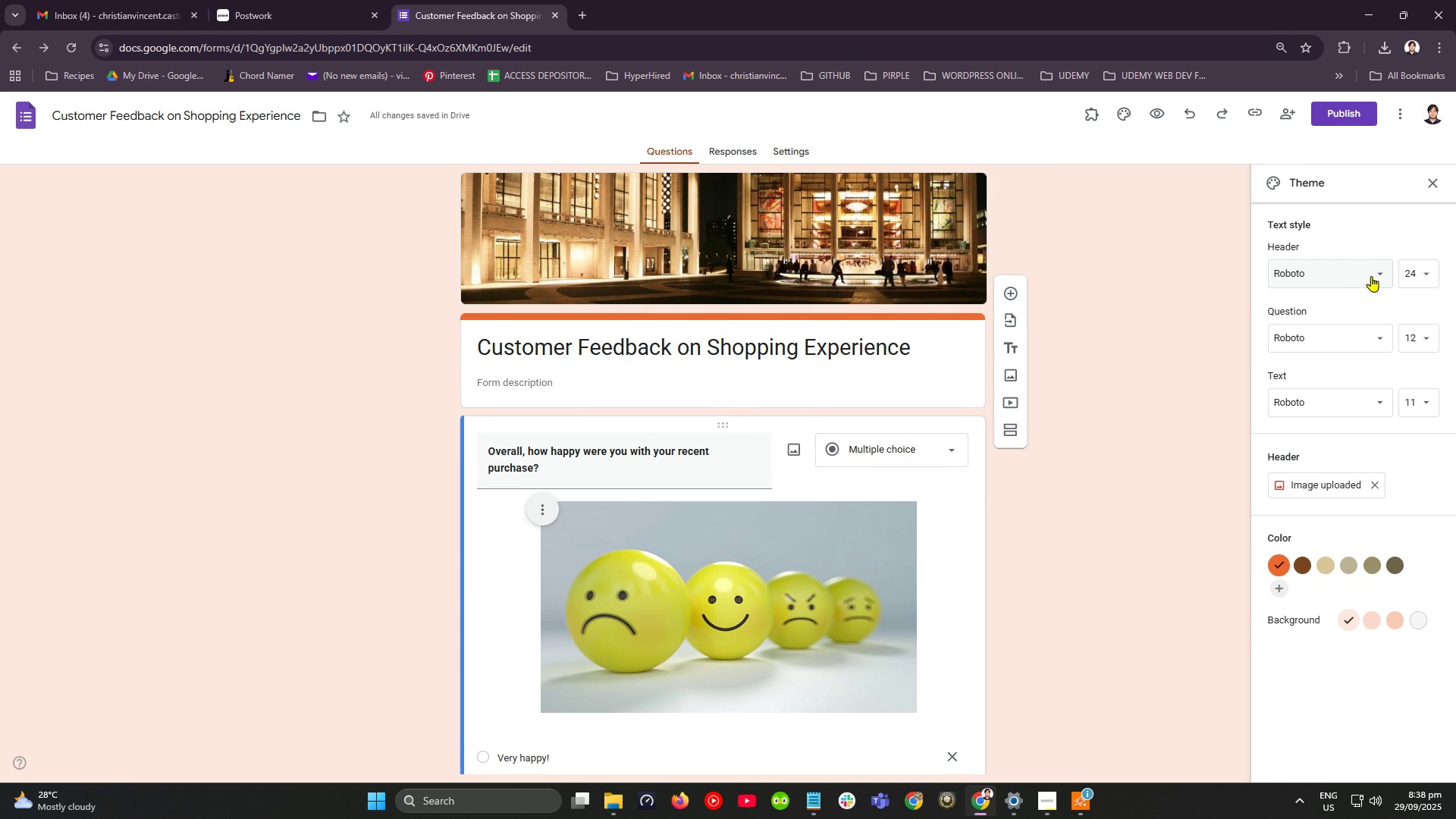 
left_click([1379, 276])
 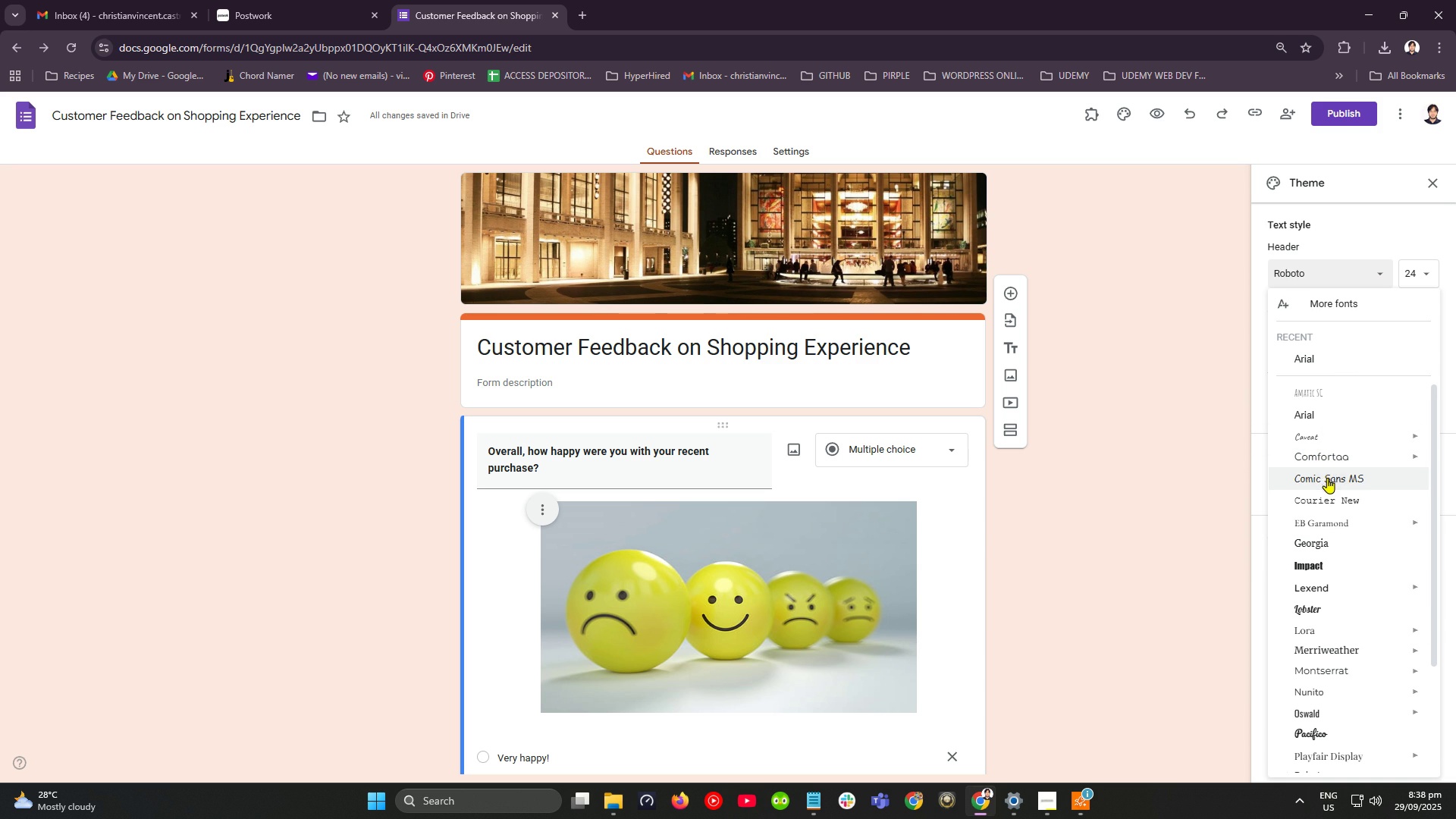 
left_click([1327, 478])
 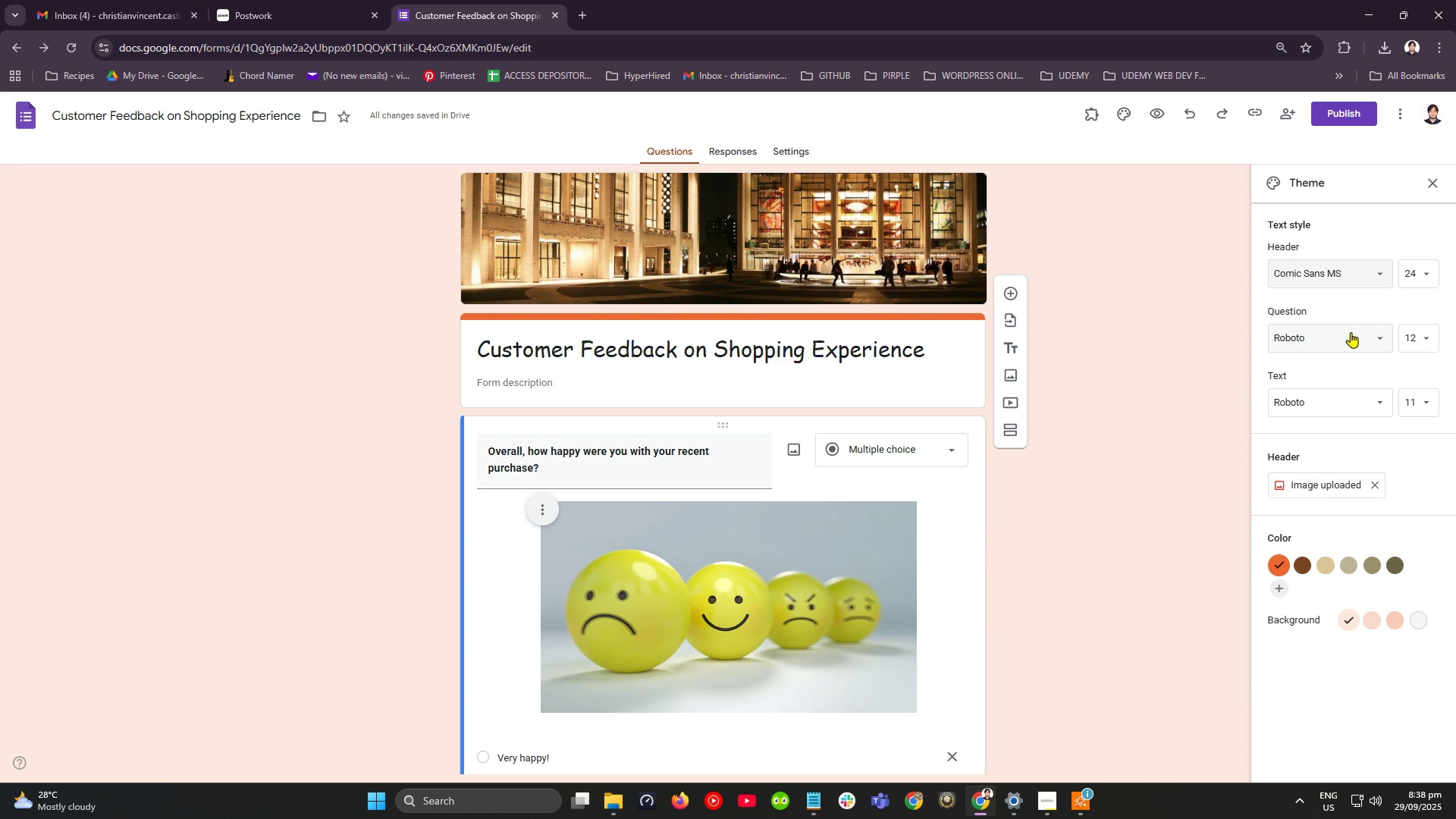 
left_click([1337, 268])
 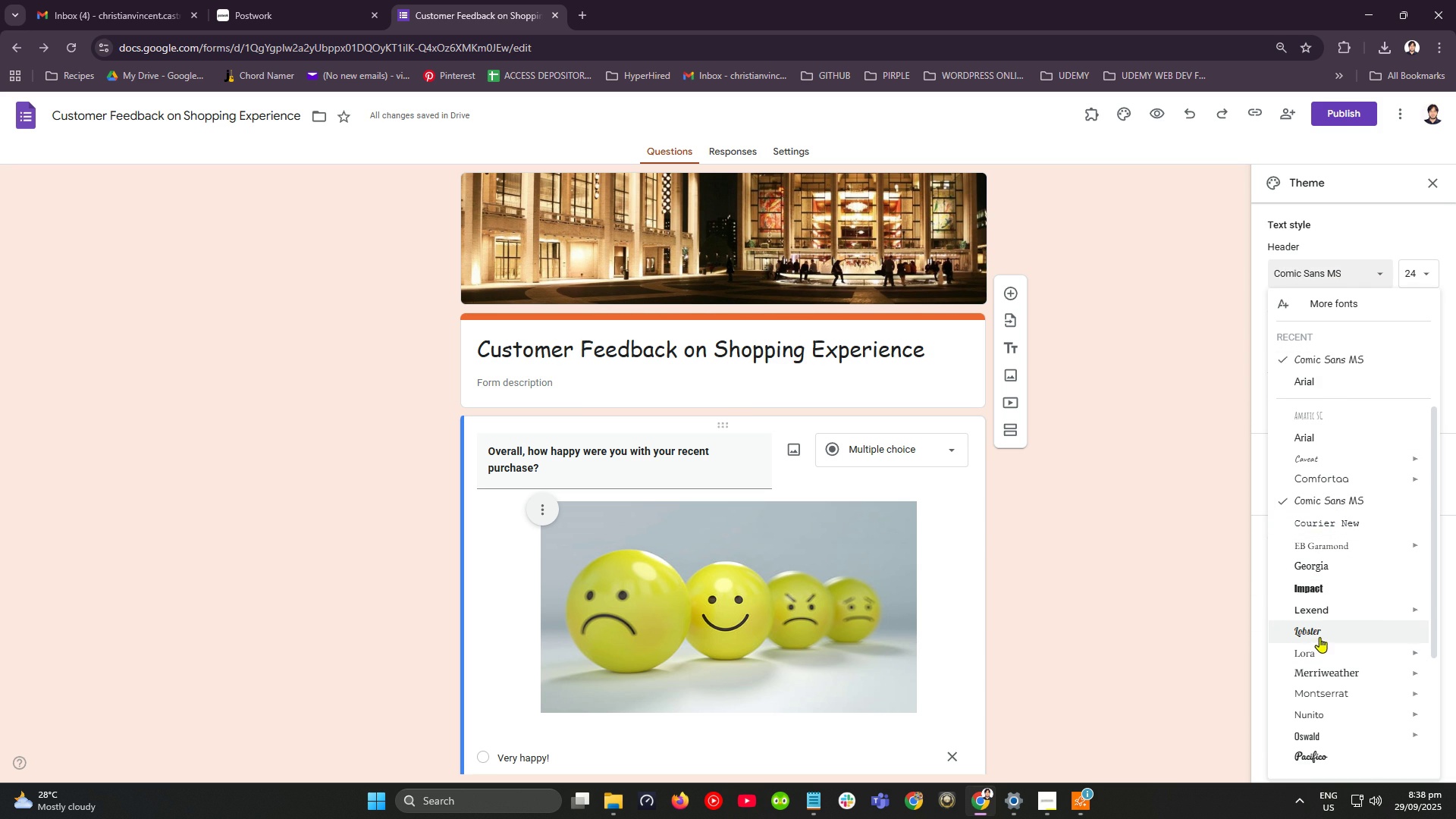 
left_click([1312, 626])
 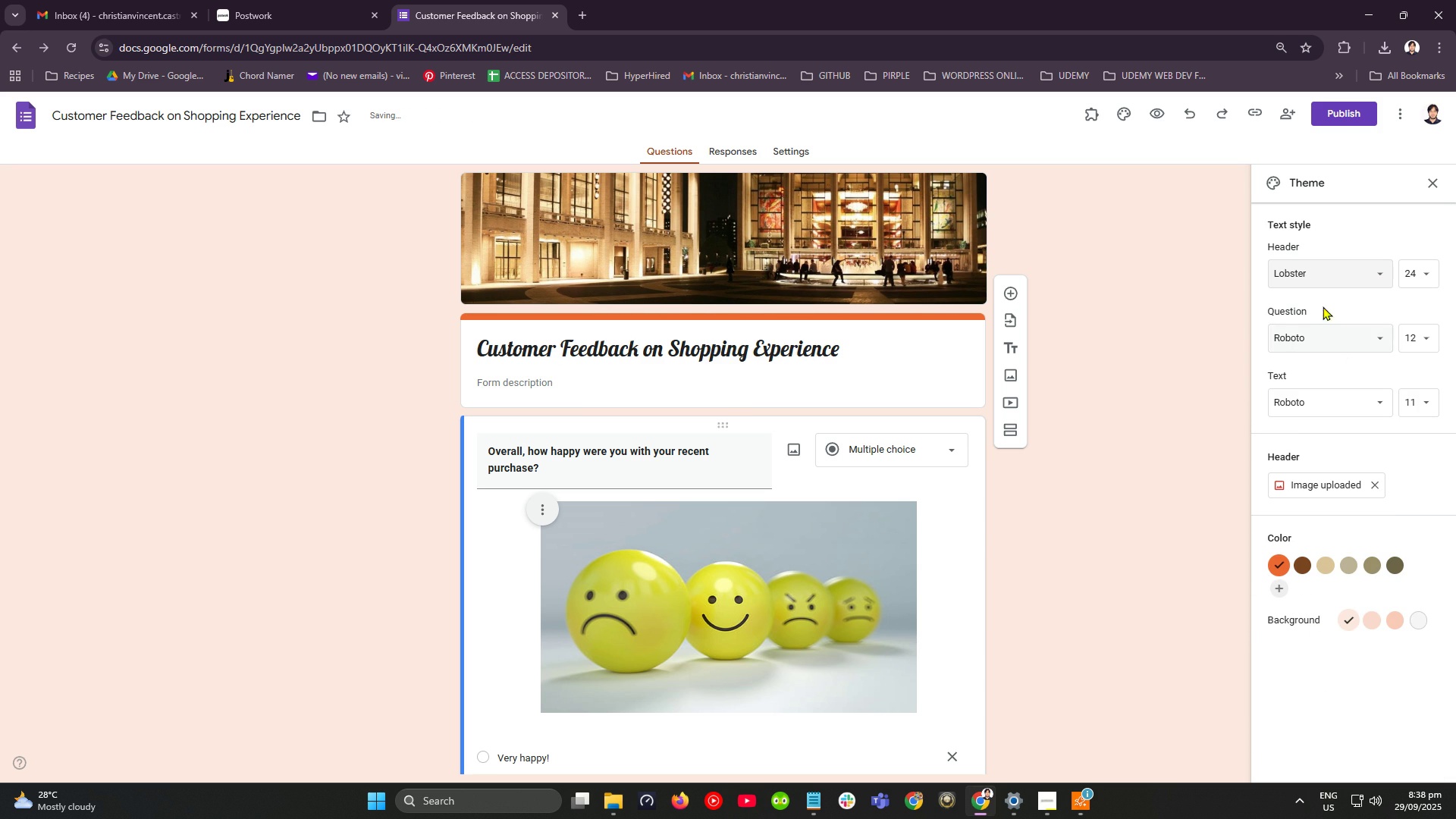 
left_click([1318, 270])
 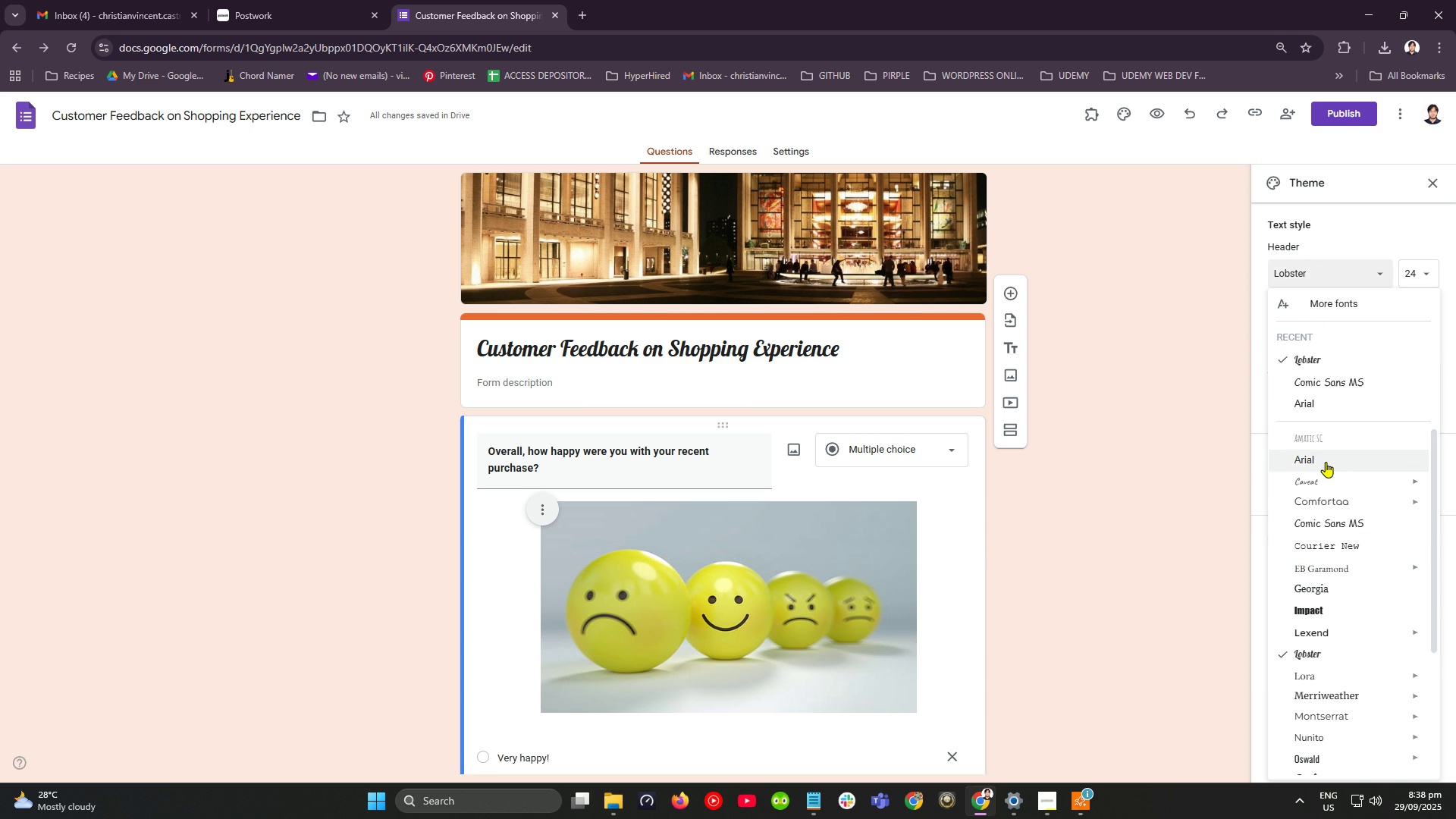 
scroll: coordinate [1340, 532], scroll_direction: down, amount: 2.0
 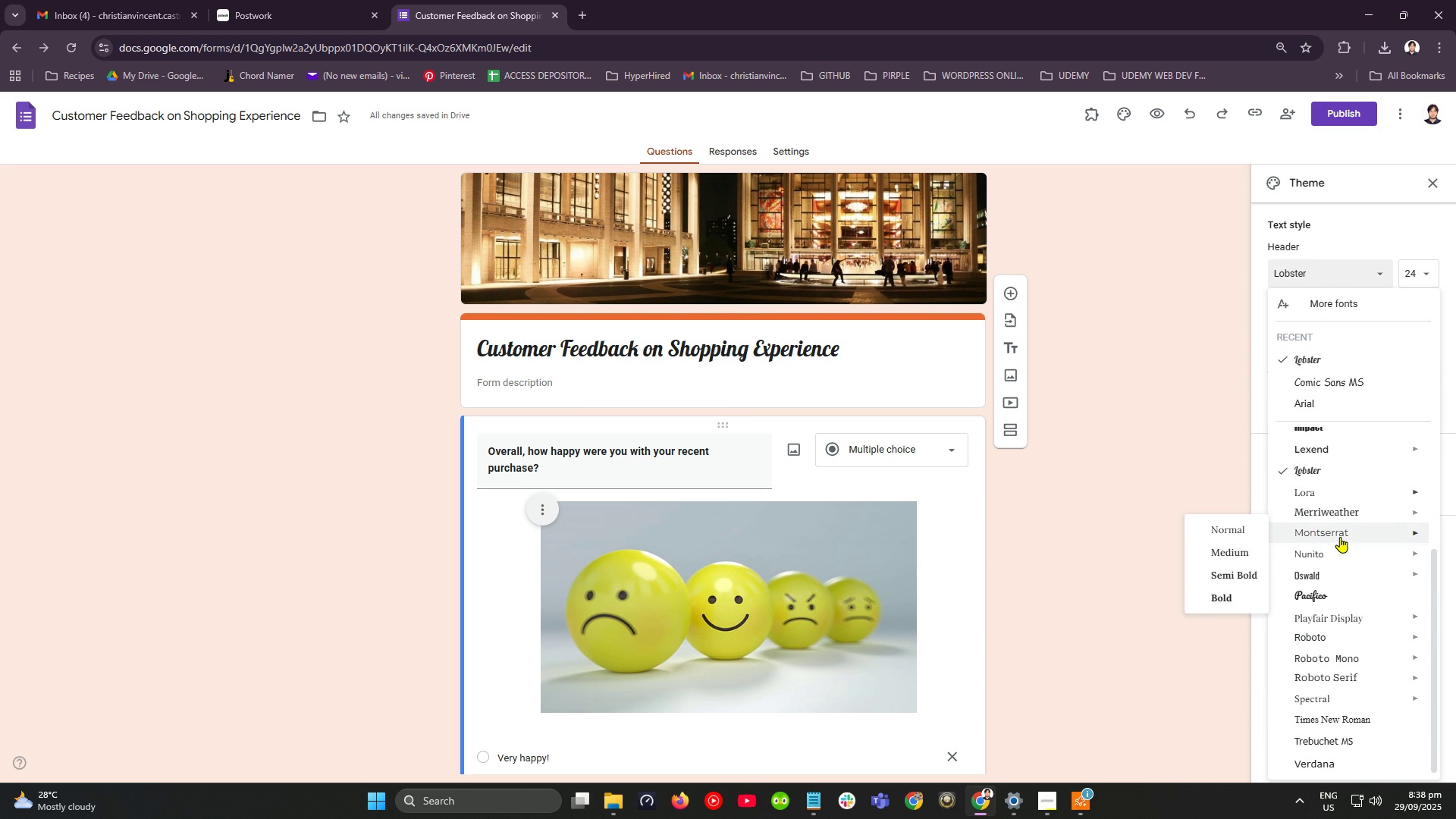 
mouse_move([1348, 711])
 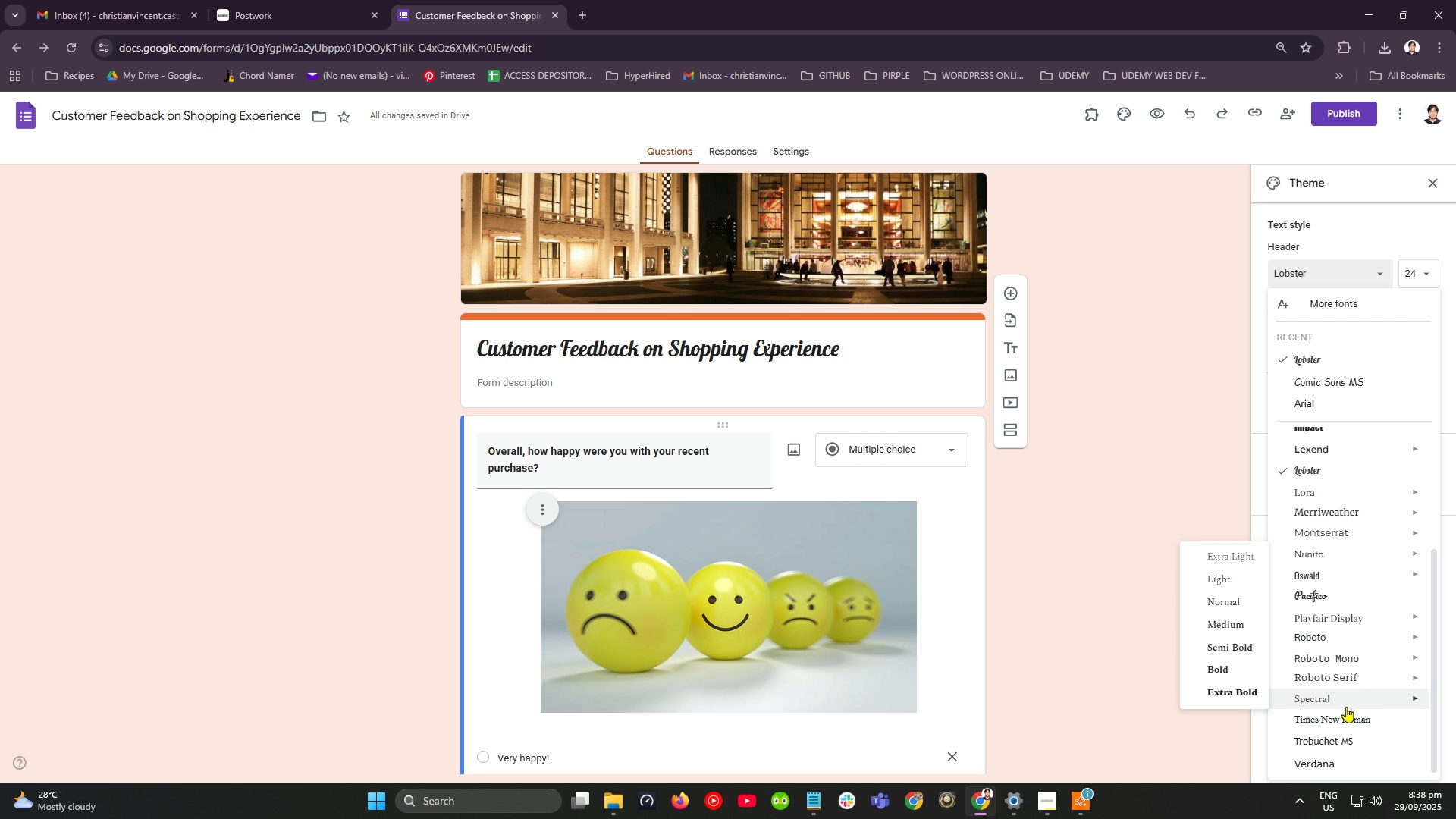 
scroll: coordinate [1346, 707], scroll_direction: down, amount: 4.0
 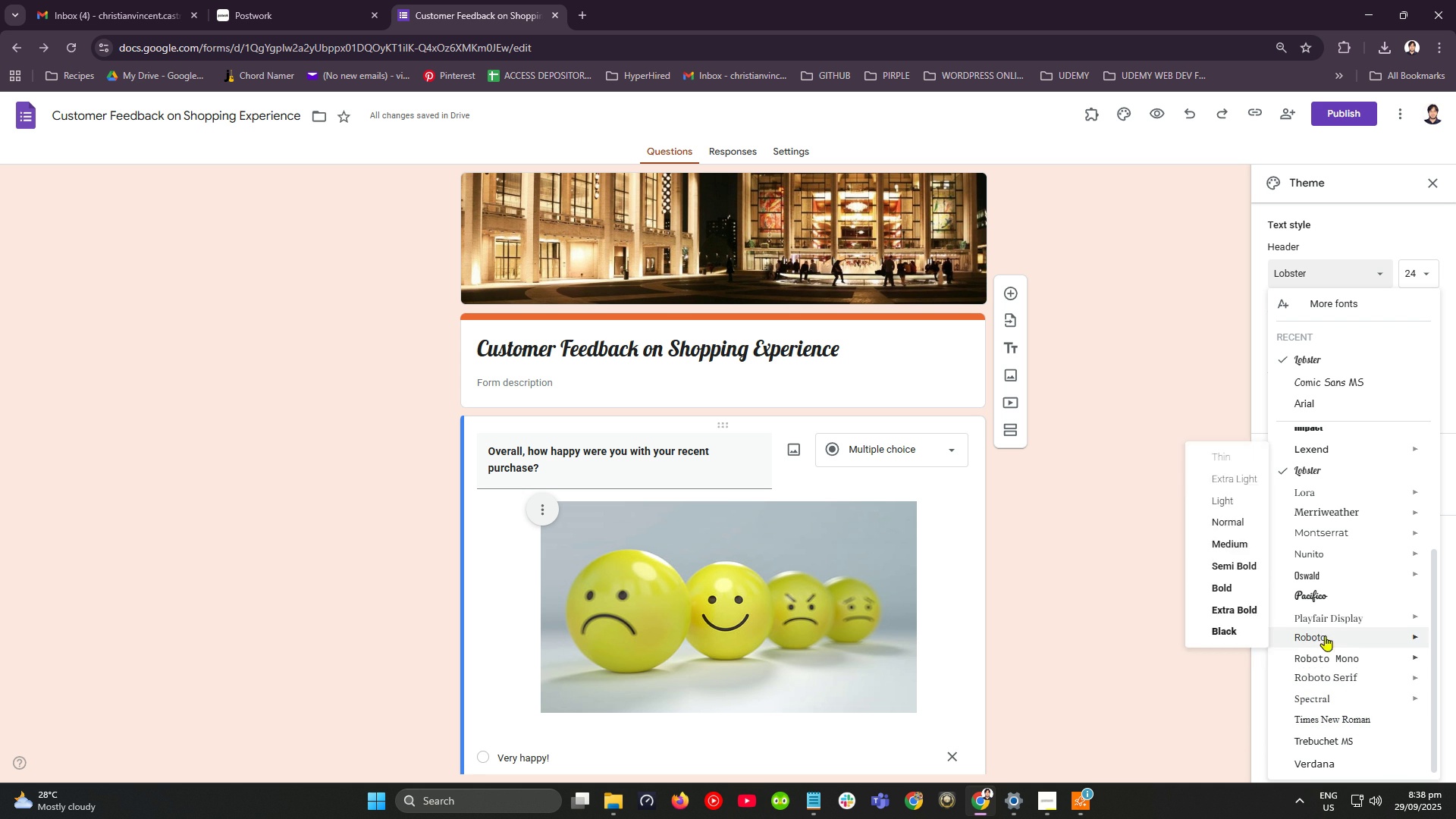 
mouse_move([1320, 614])
 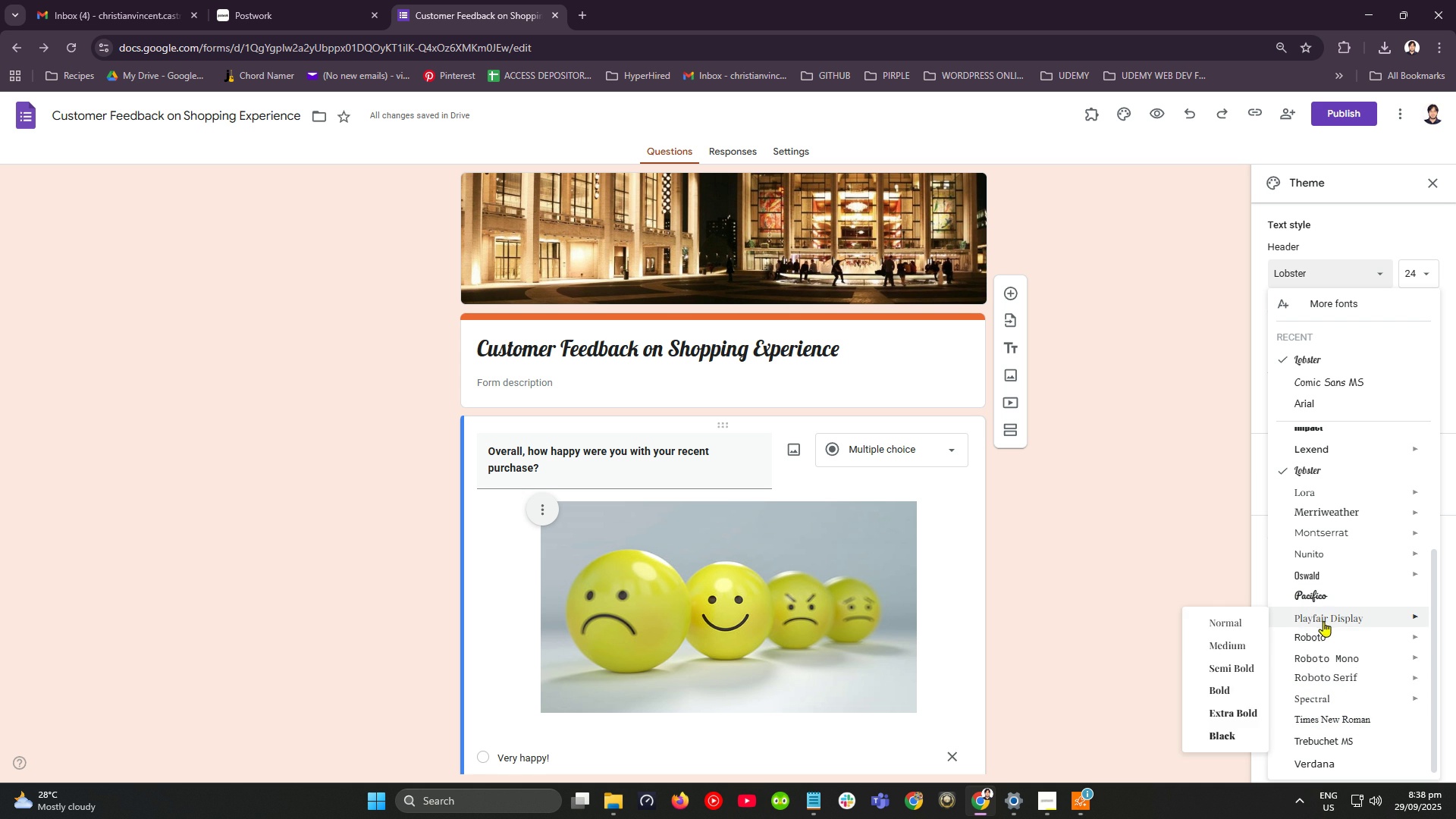 
mouse_move([1303, 632])
 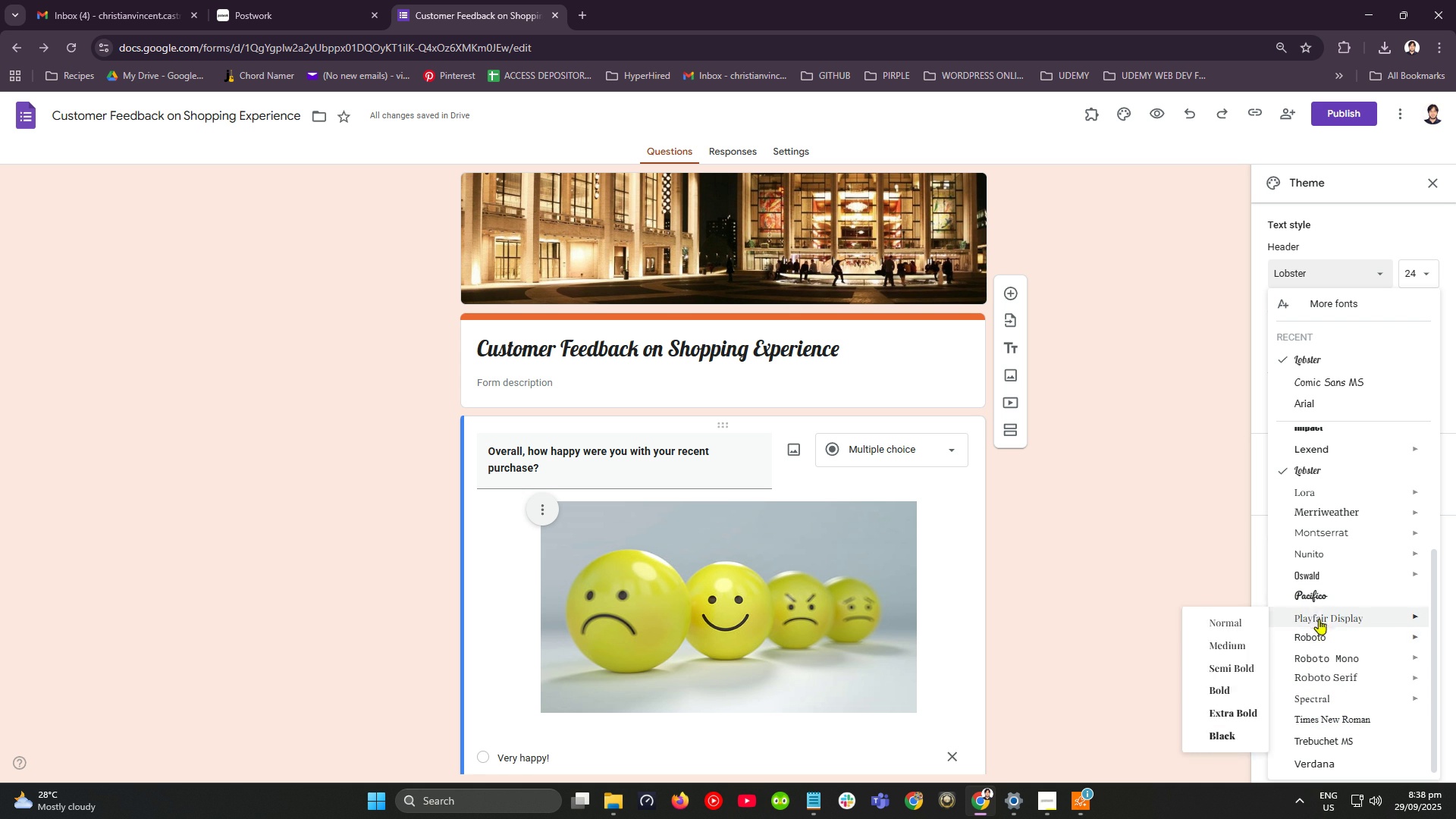 
mouse_move([1310, 620])
 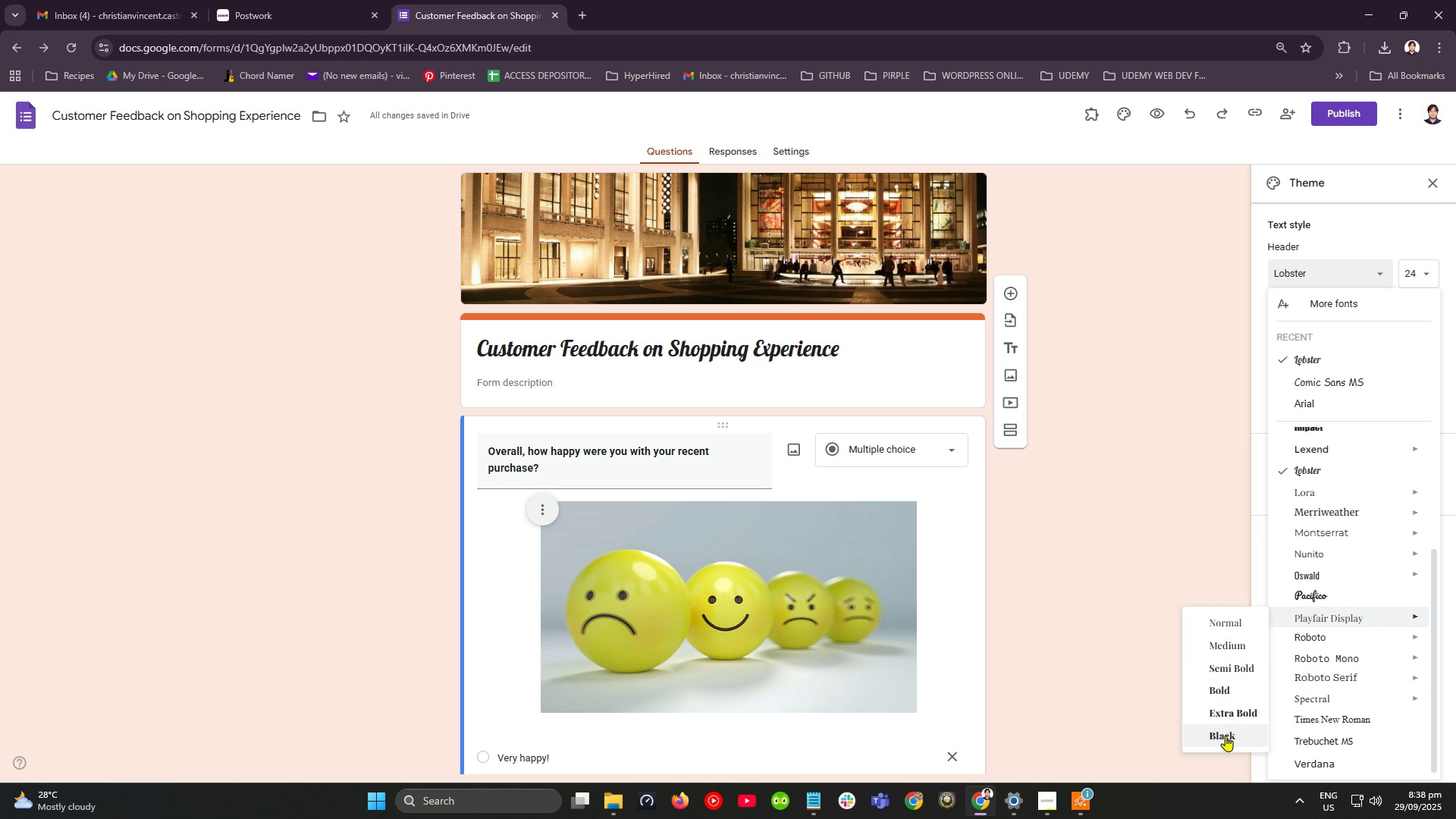 
left_click([1222, 737])
 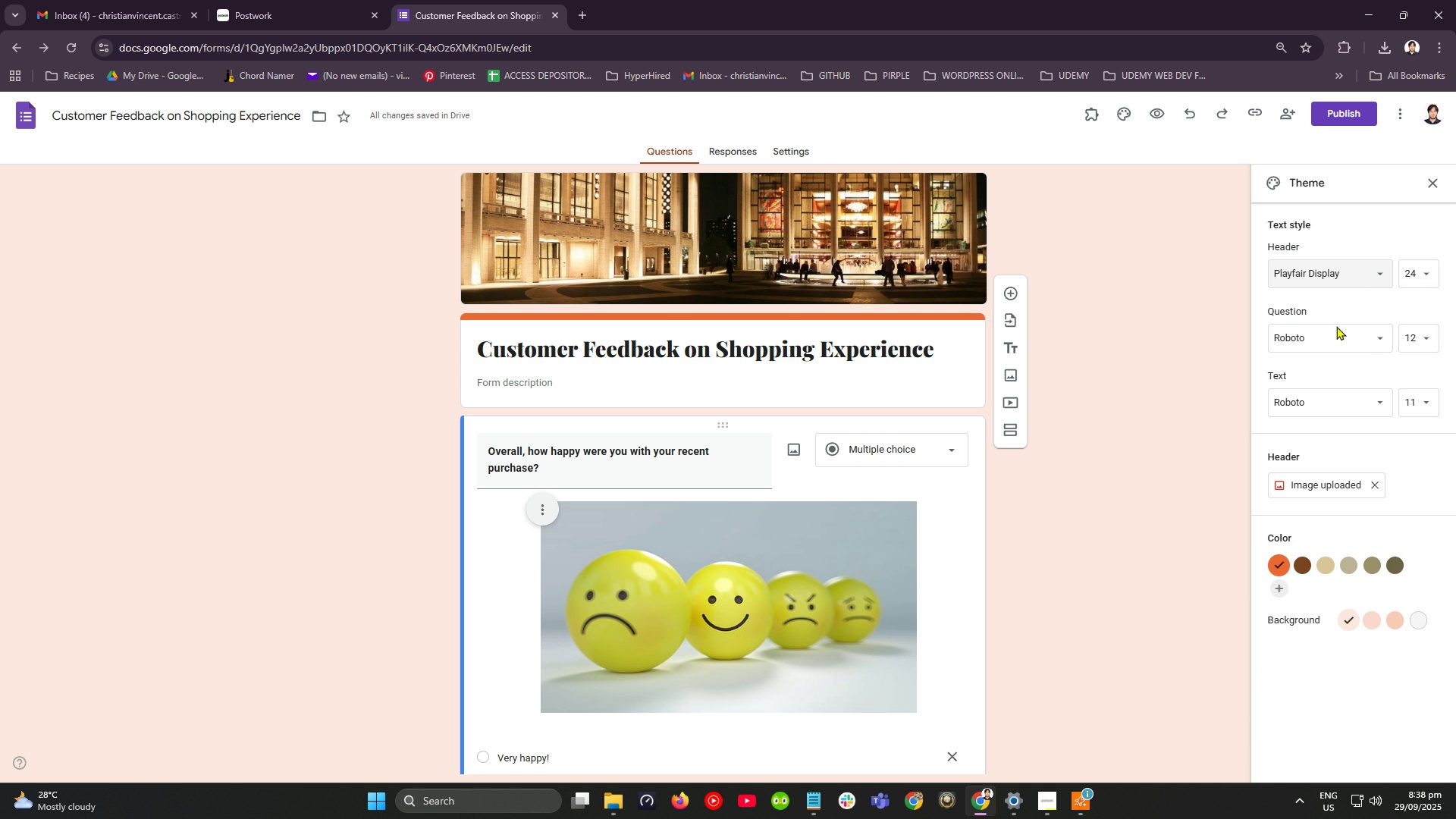 
left_click([1379, 343])
 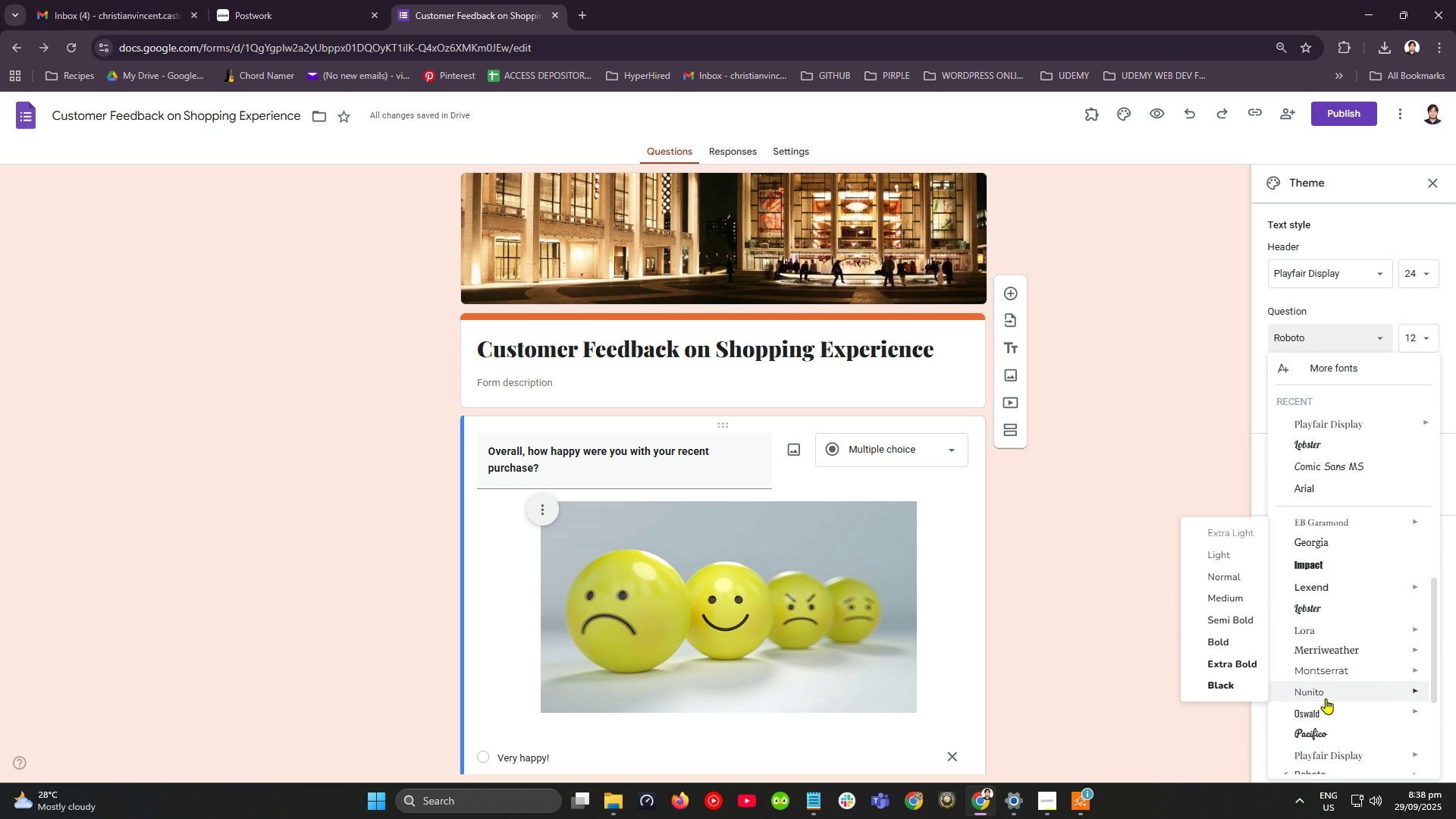 
scroll: coordinate [1325, 698], scroll_direction: down, amount: 2.0
 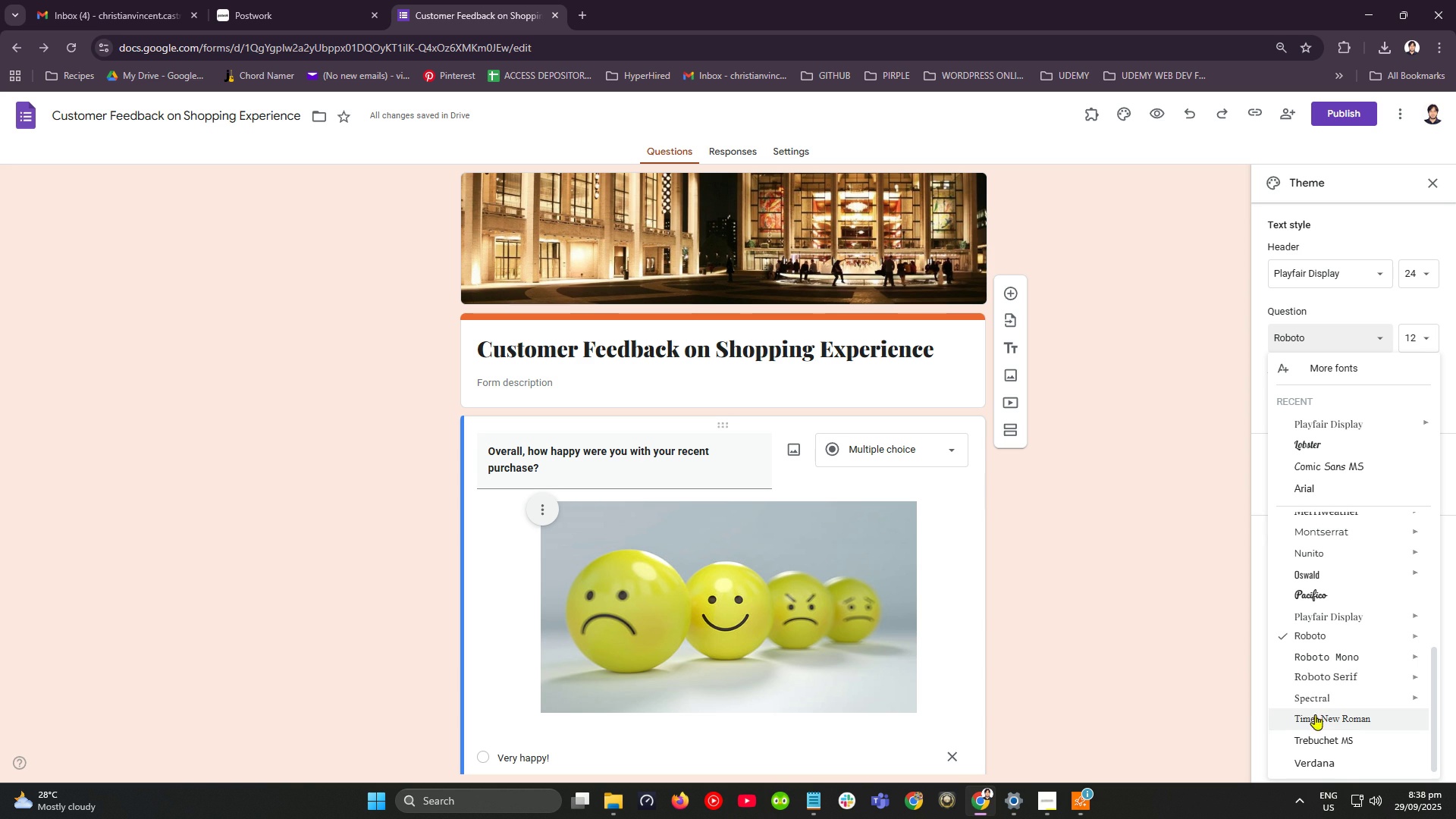 
mouse_move([1301, 665])
 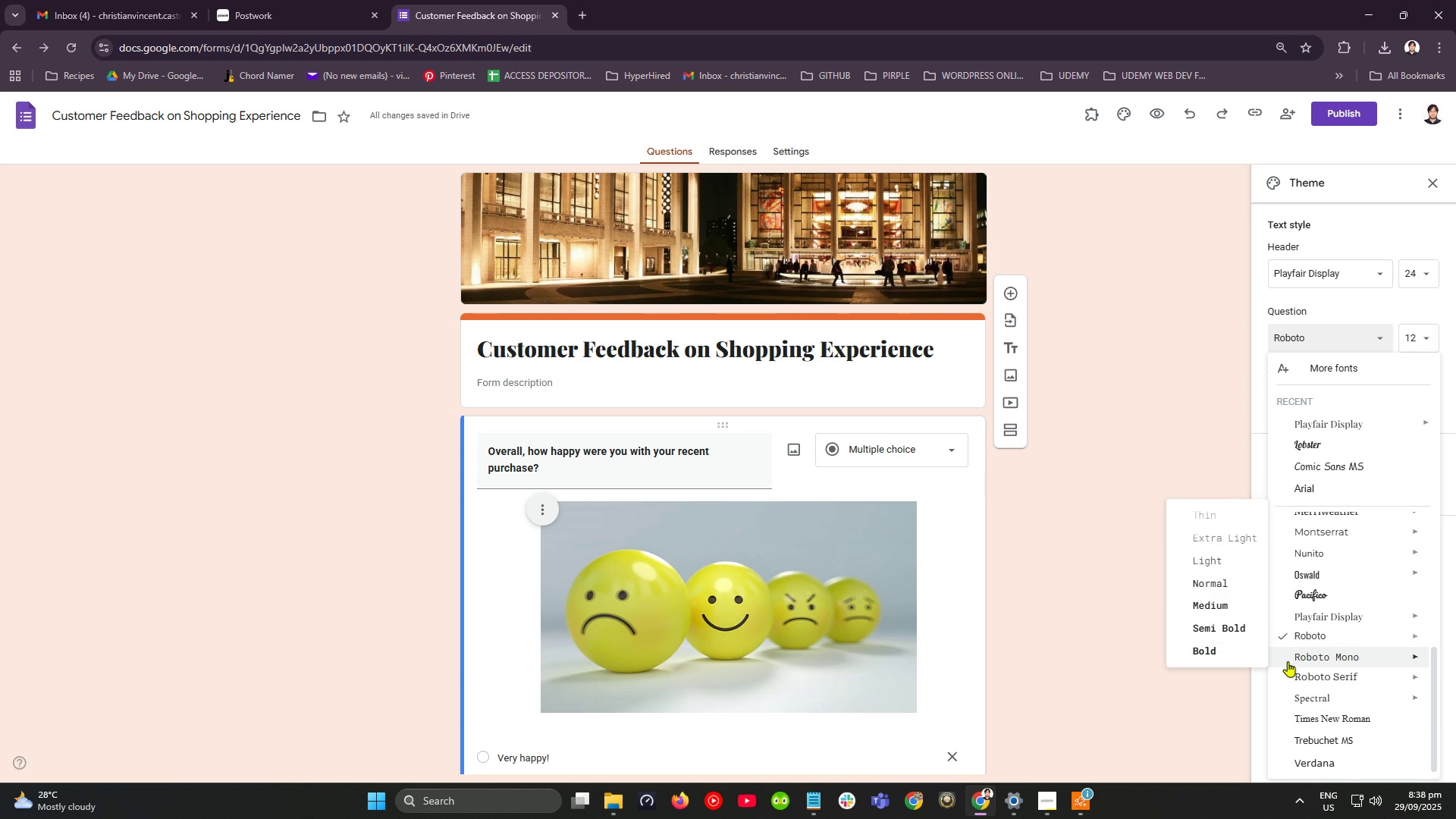 
mouse_move([1302, 663])
 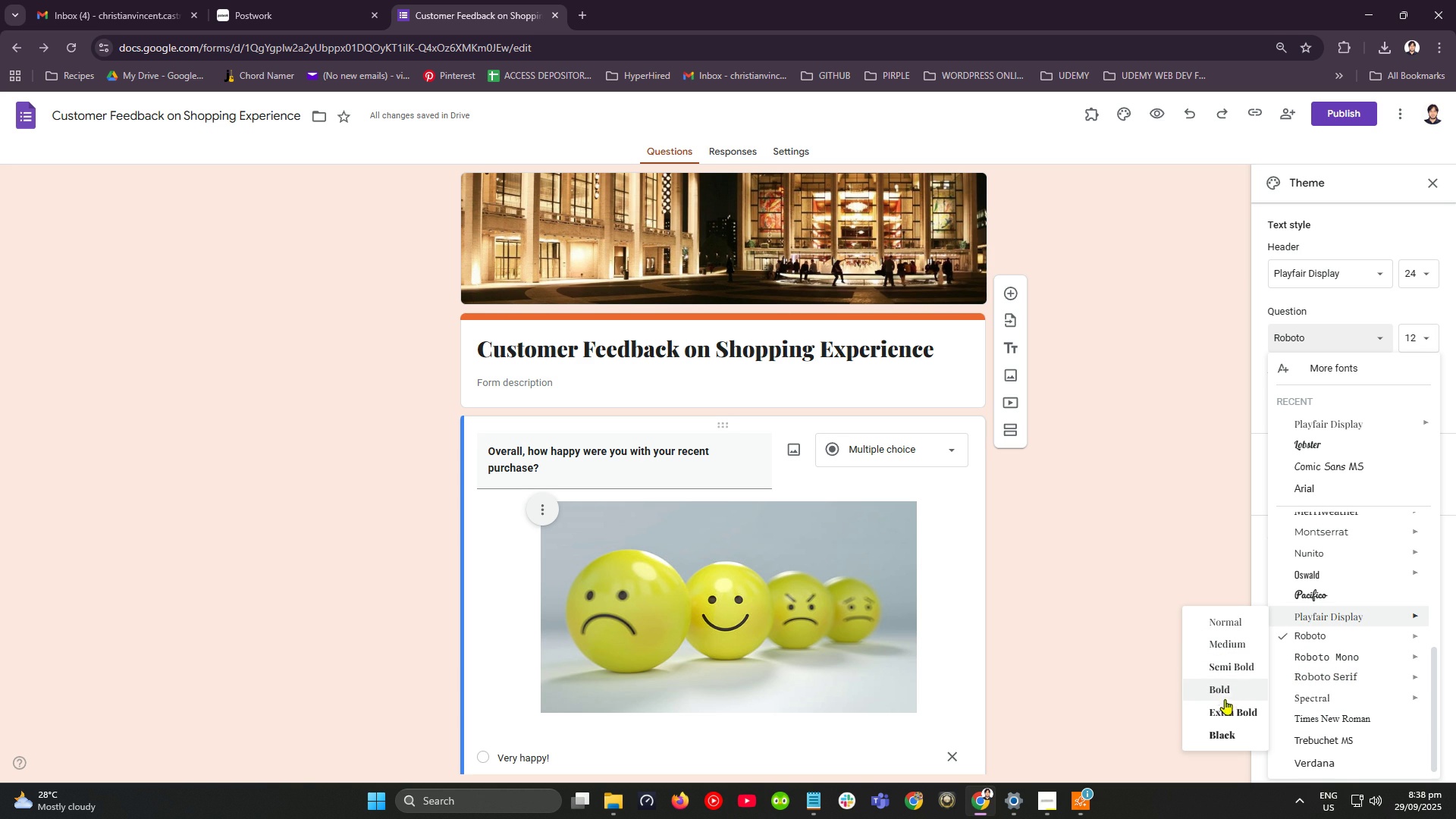 
left_click([1224, 689])
 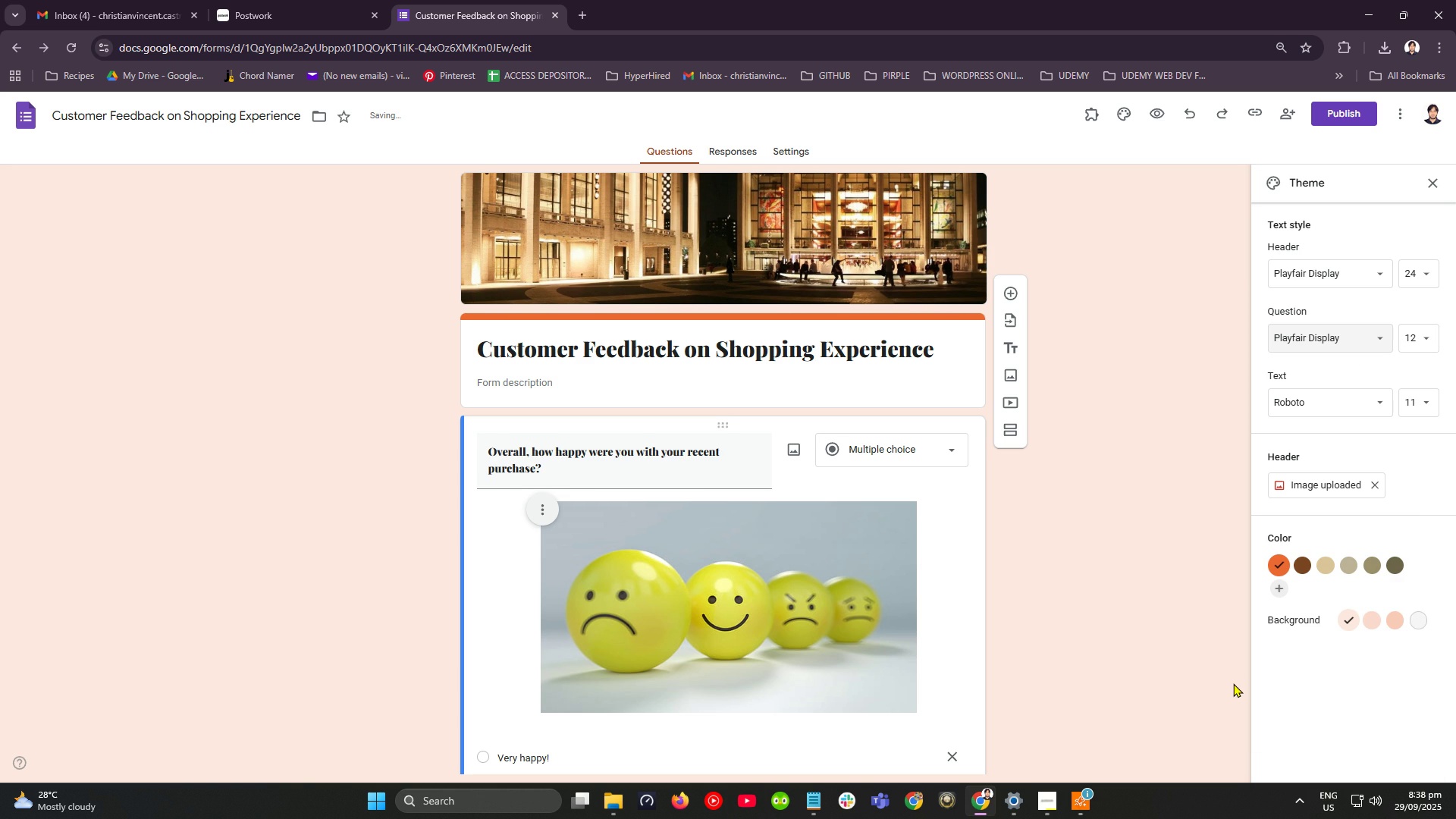 
scroll: coordinate [1139, 586], scroll_direction: down, amount: 4.0
 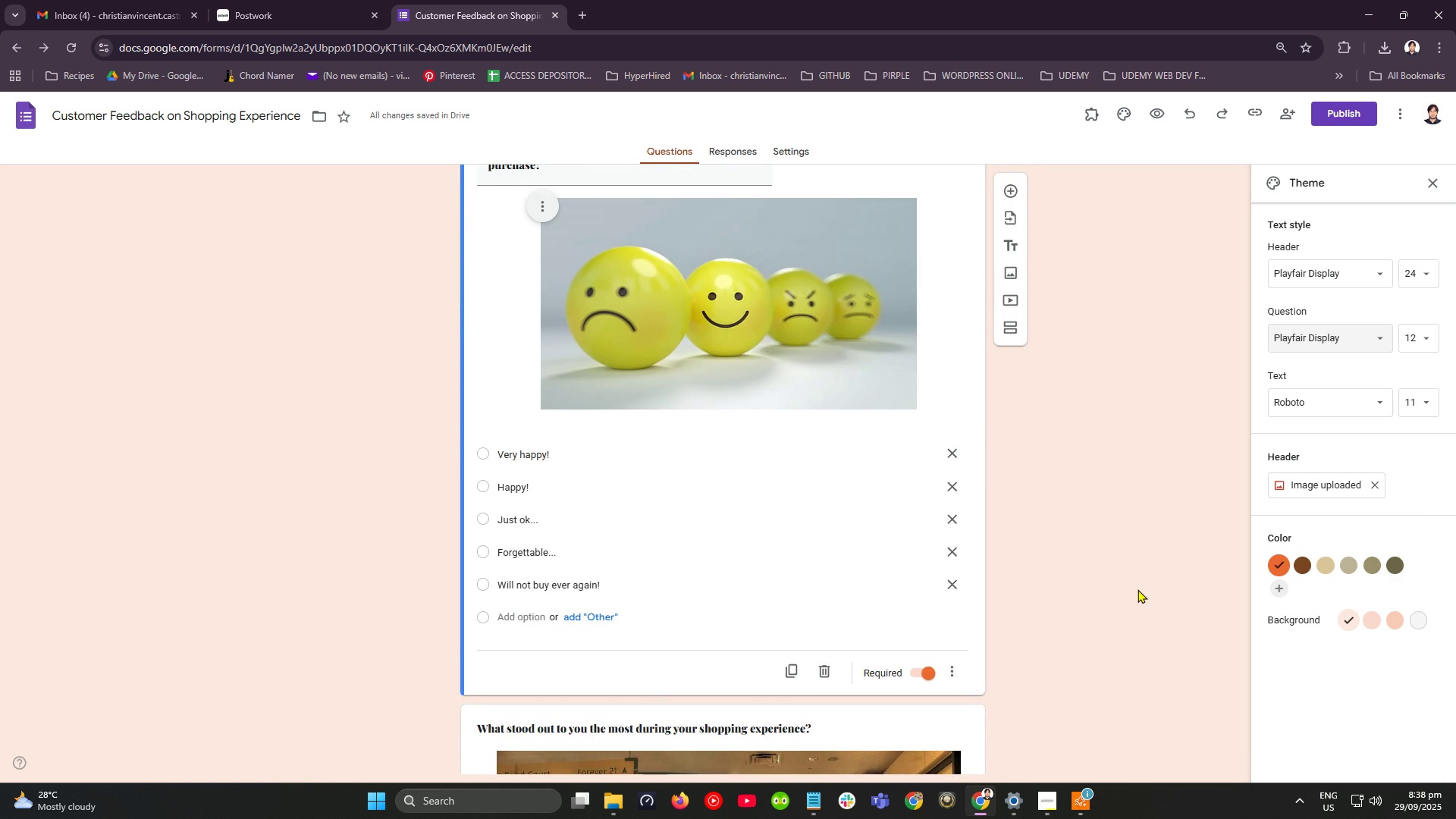 
scroll: coordinate [1143, 593], scroll_direction: up, amount: 3.0
 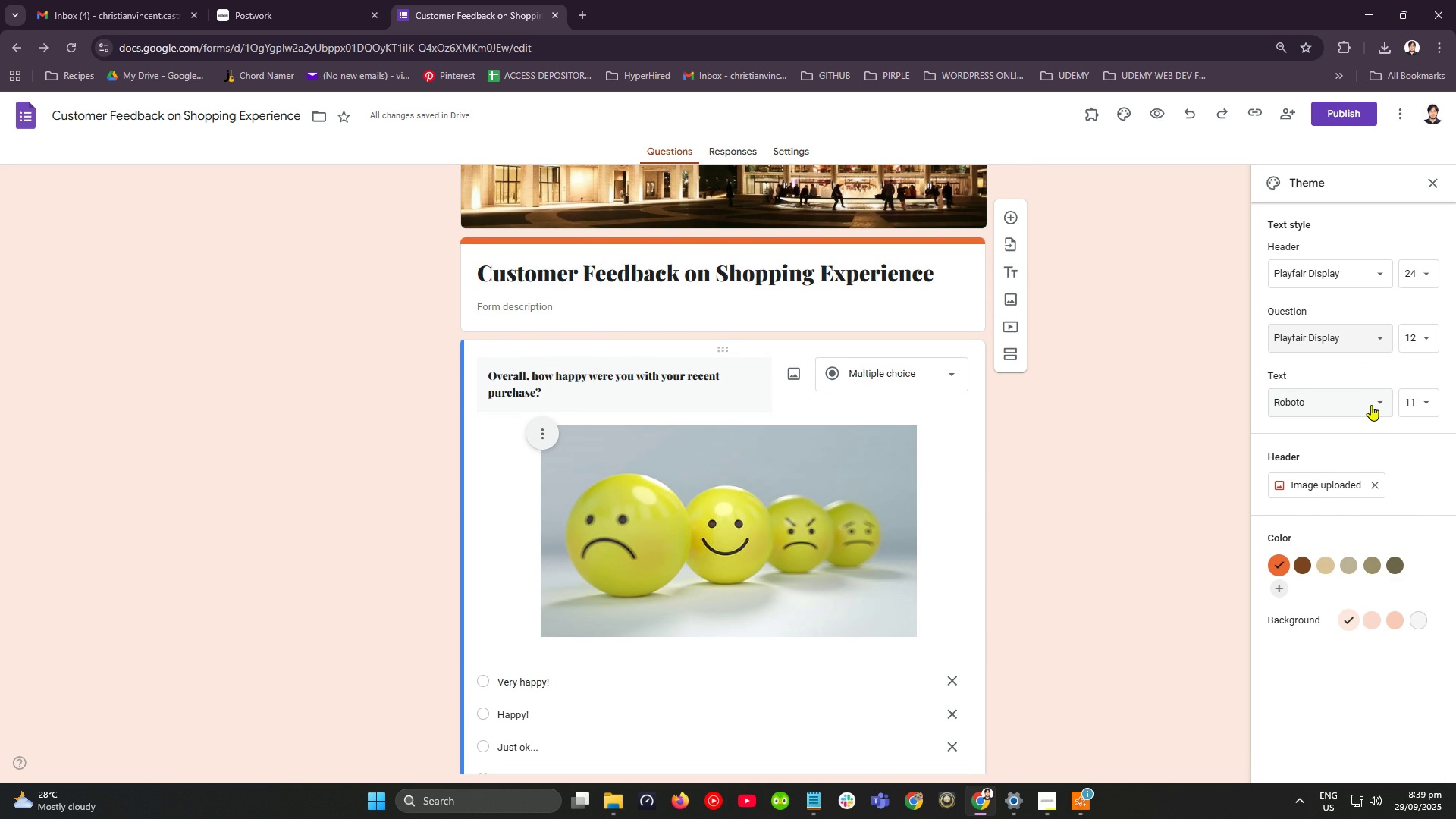 
left_click([1371, 405])
 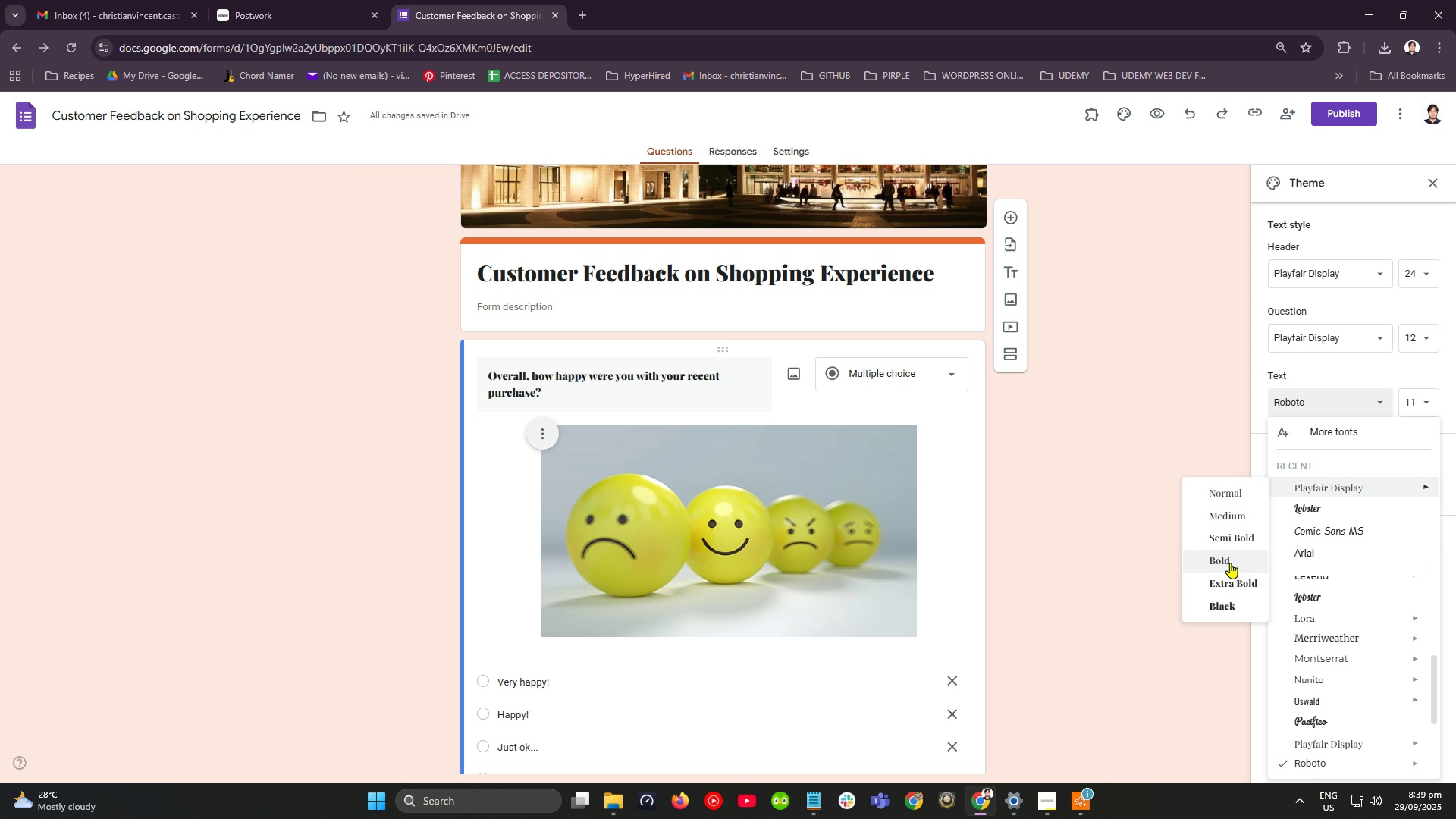 
wait(7.58)
 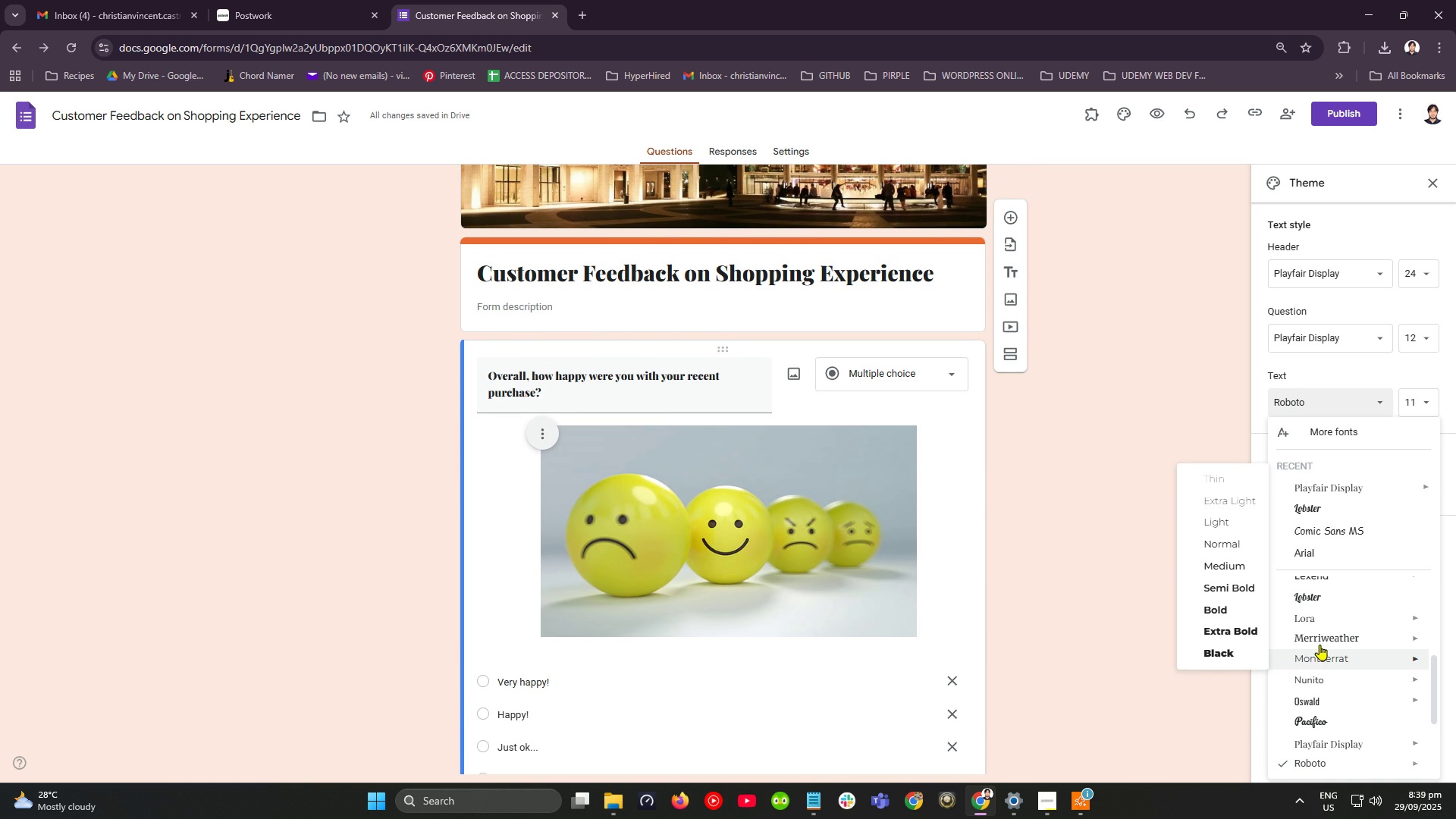 
left_click([1228, 582])
 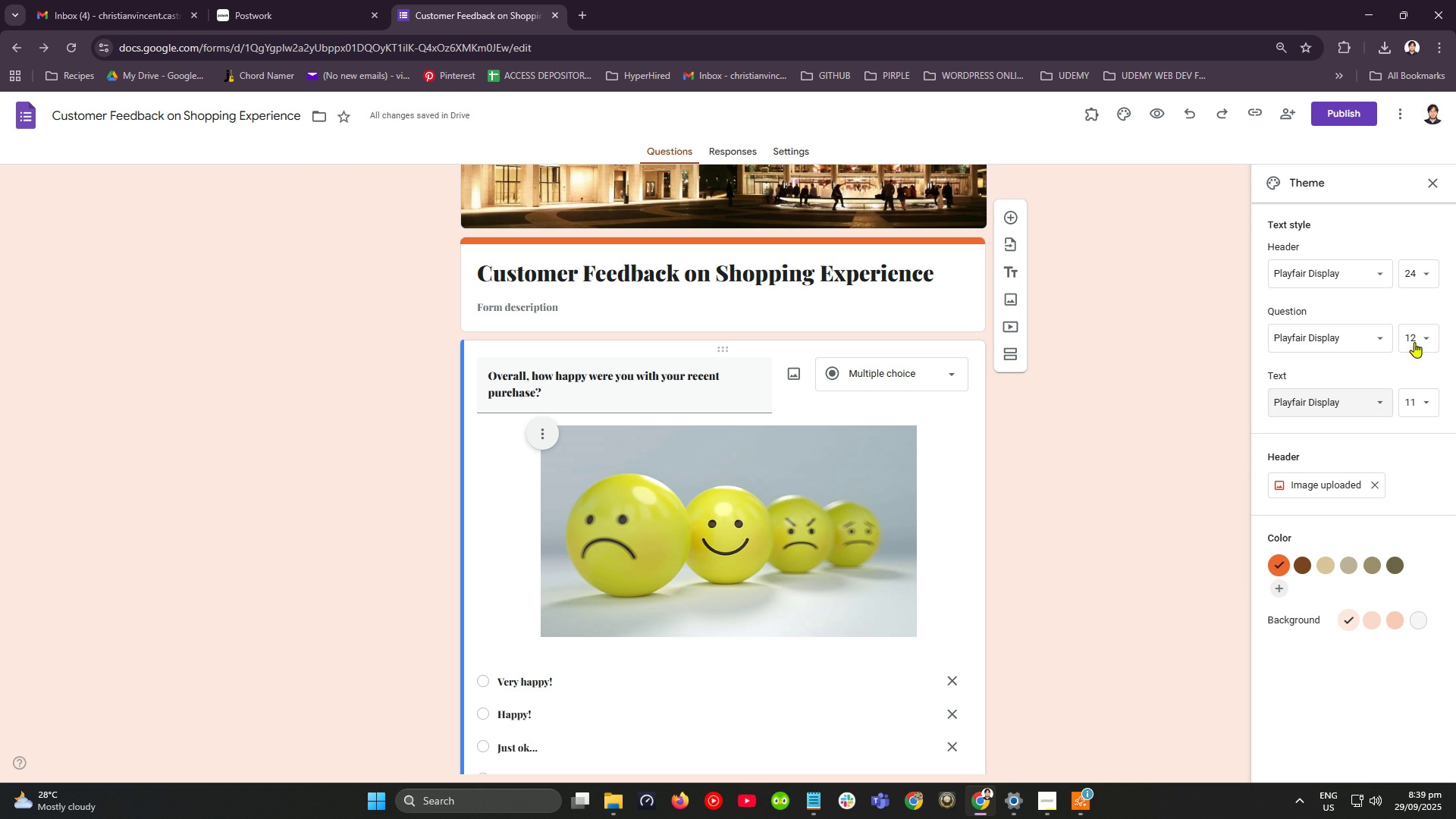 
wait(5.61)
 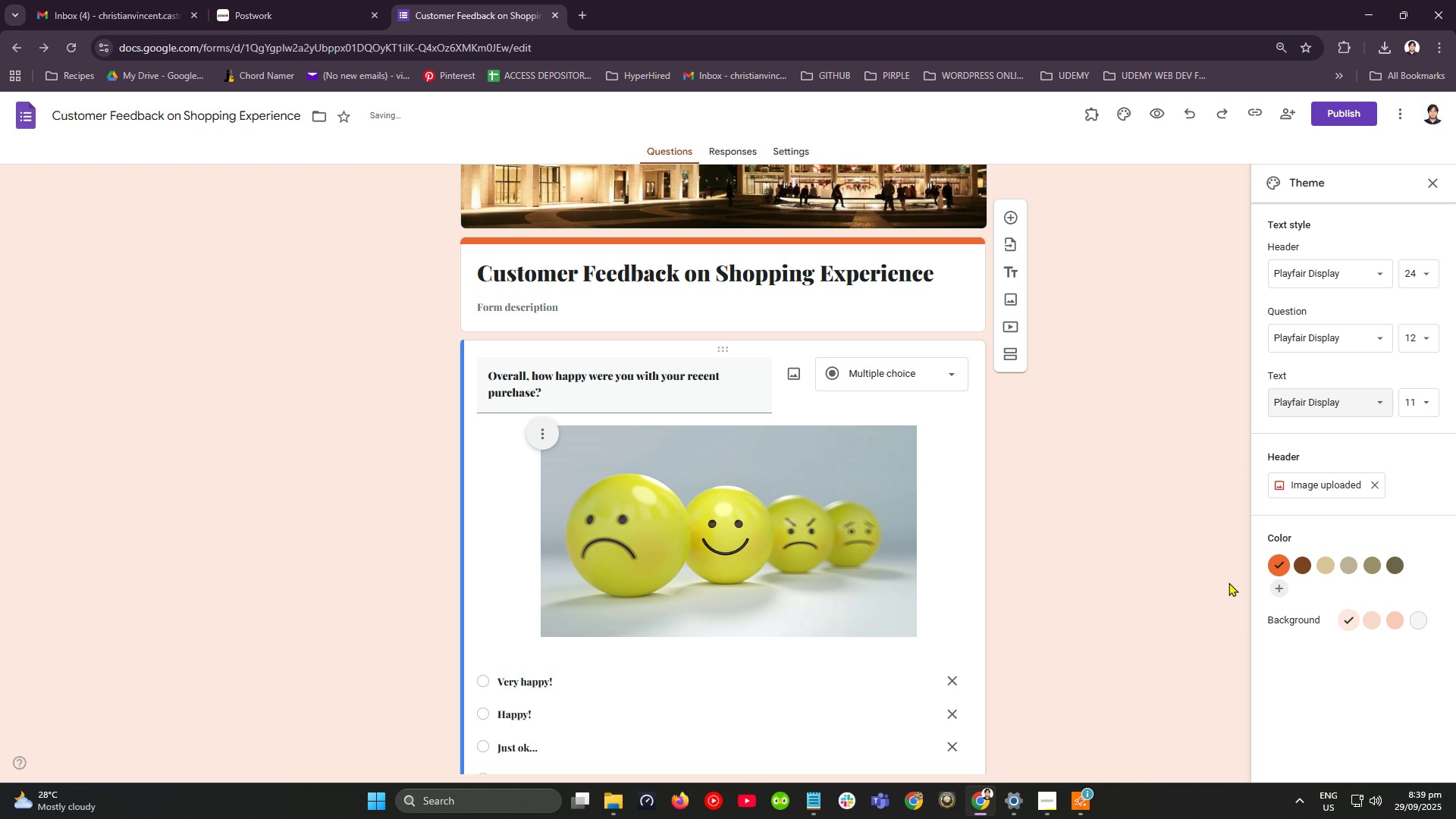 
left_click([1374, 334])
 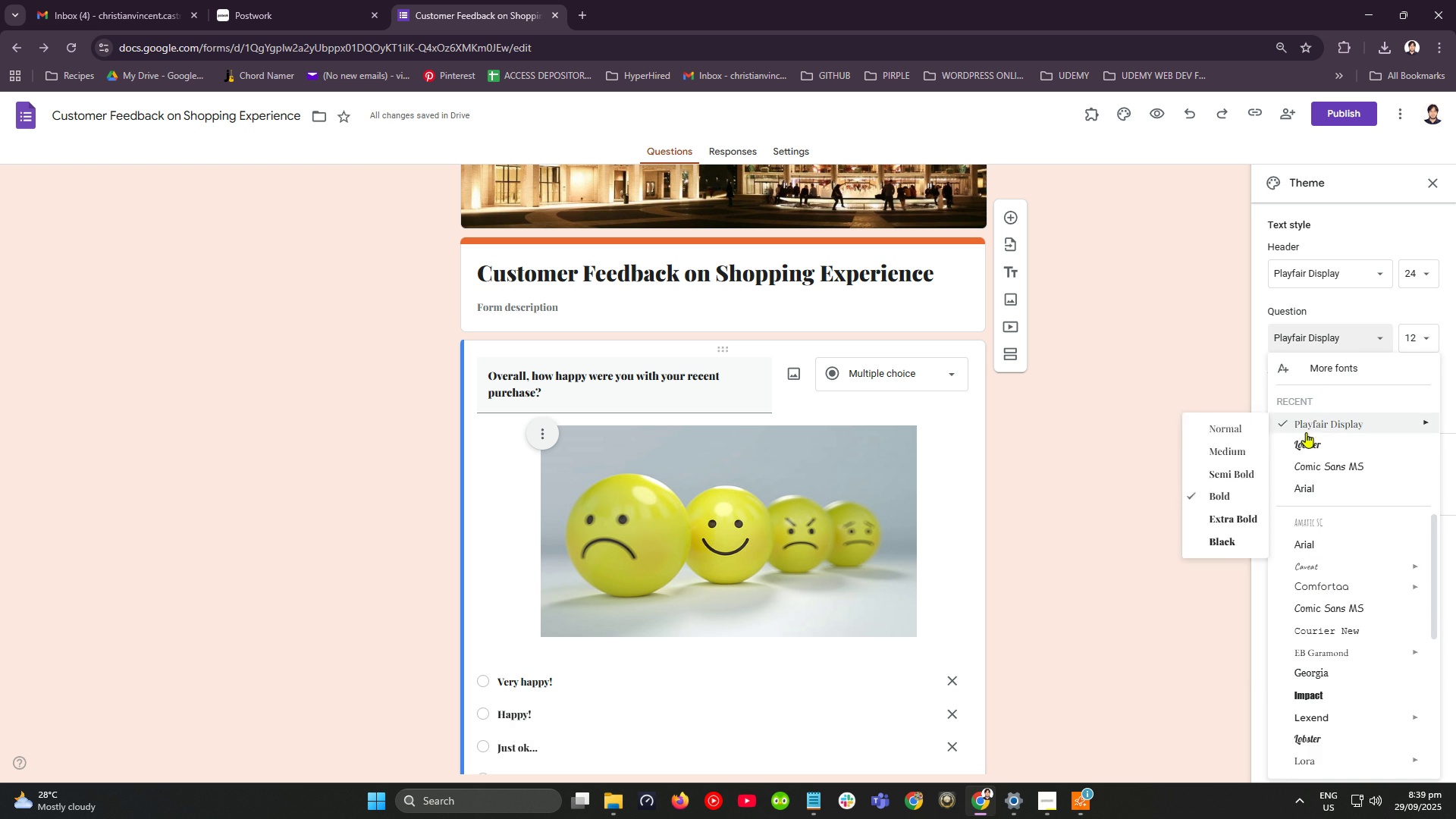 
wait(5.54)
 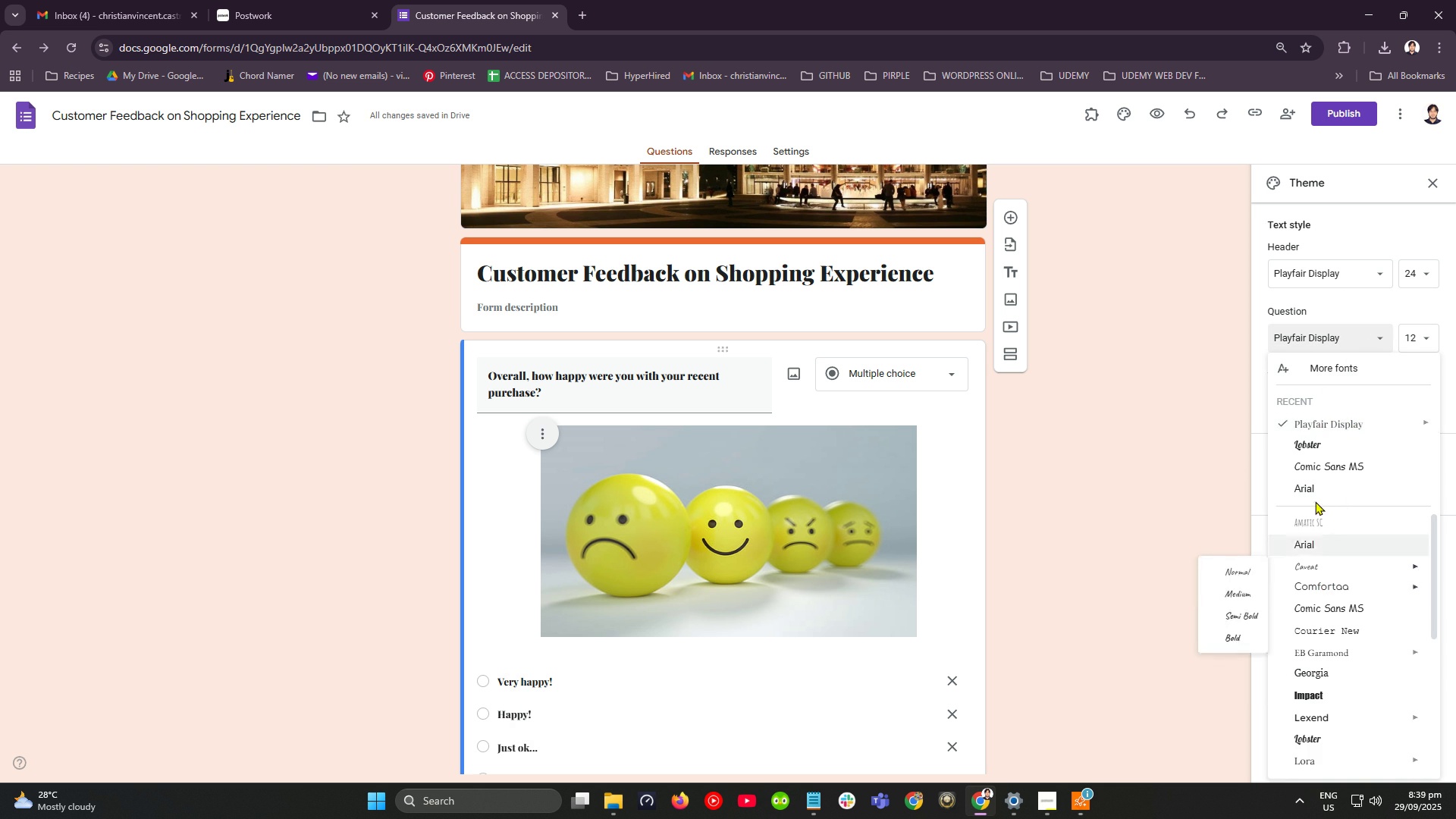 
left_click([1217, 516])
 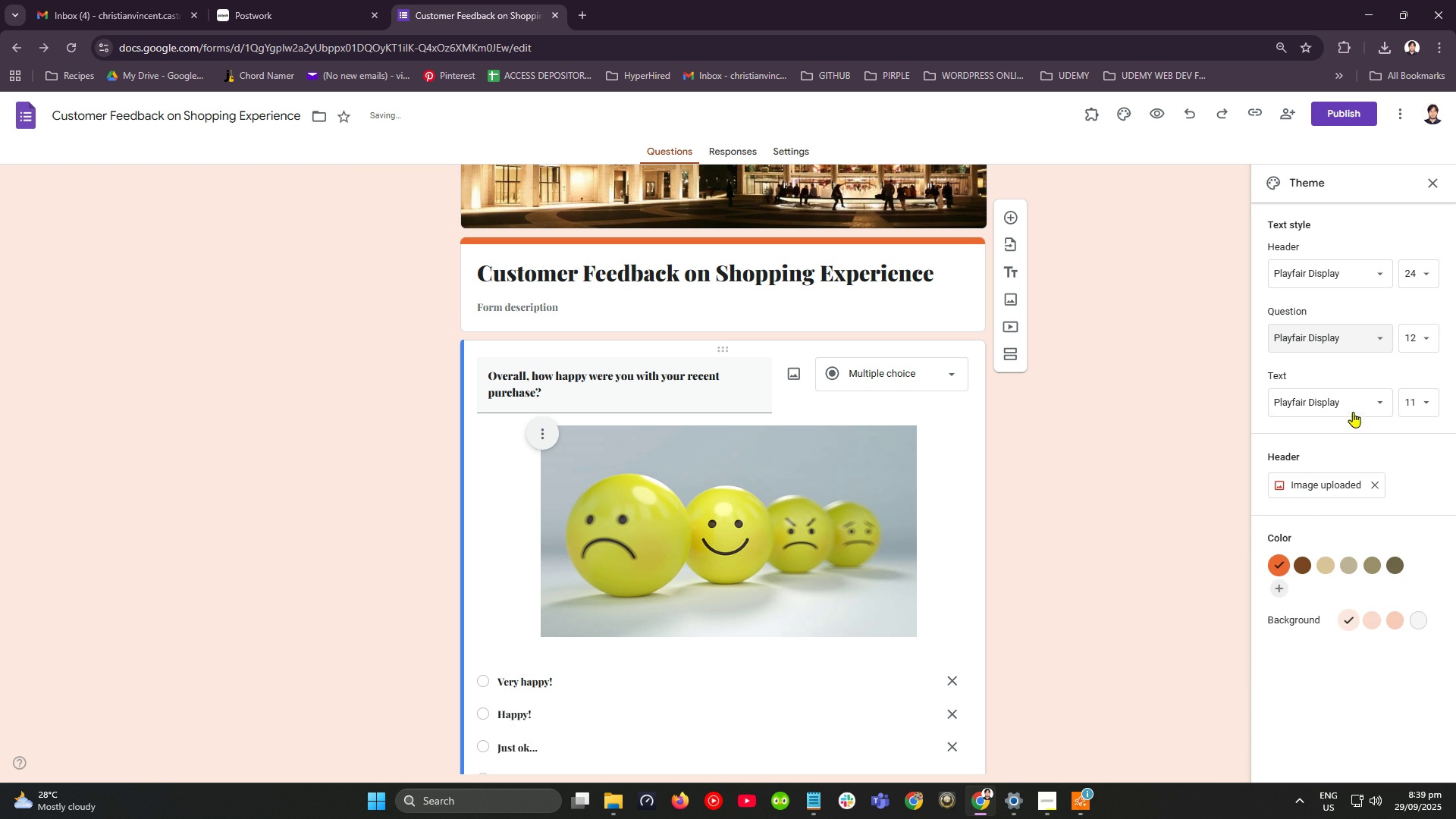 
left_click([1350, 401])
 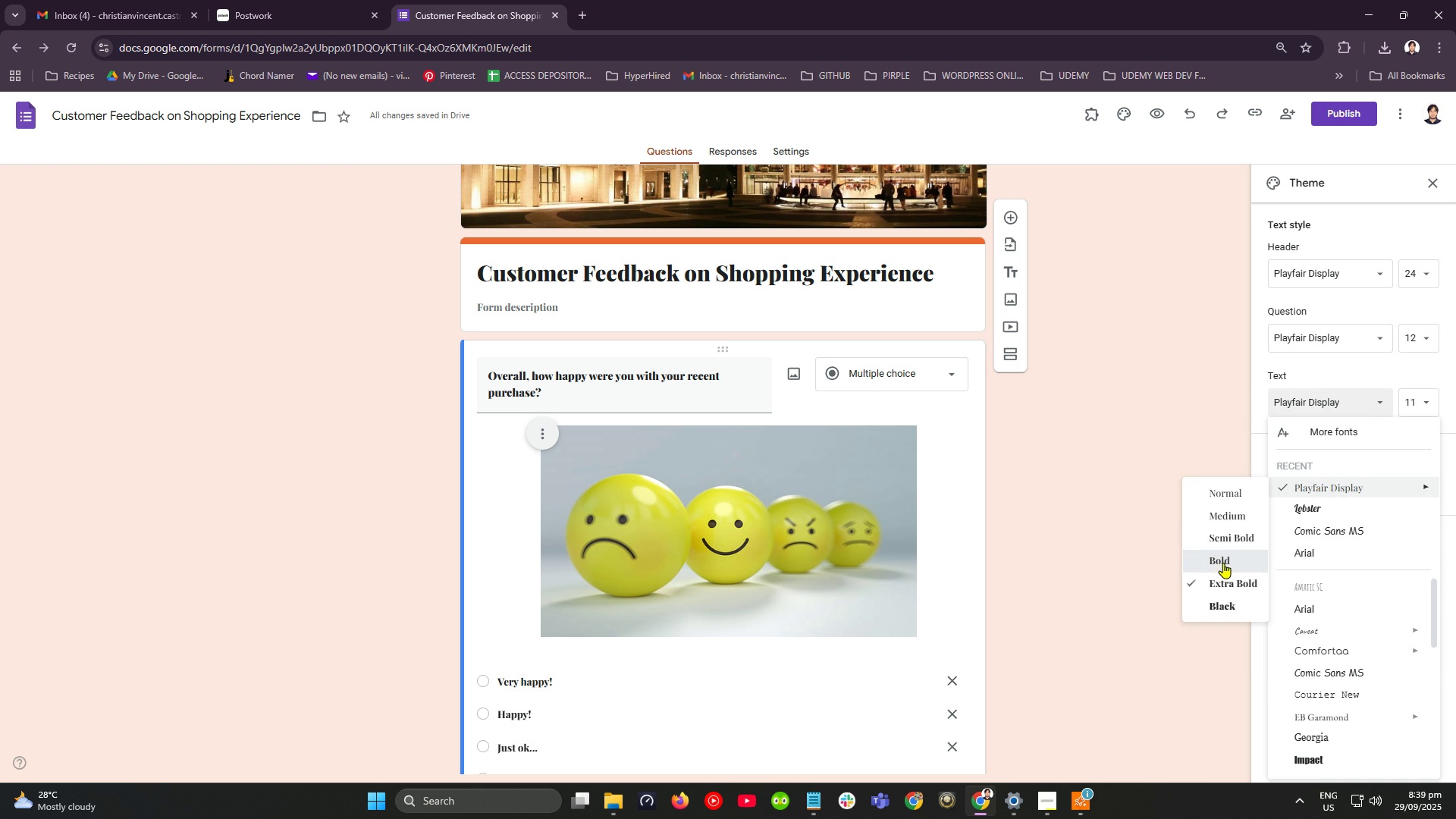 
left_click([1223, 563])
 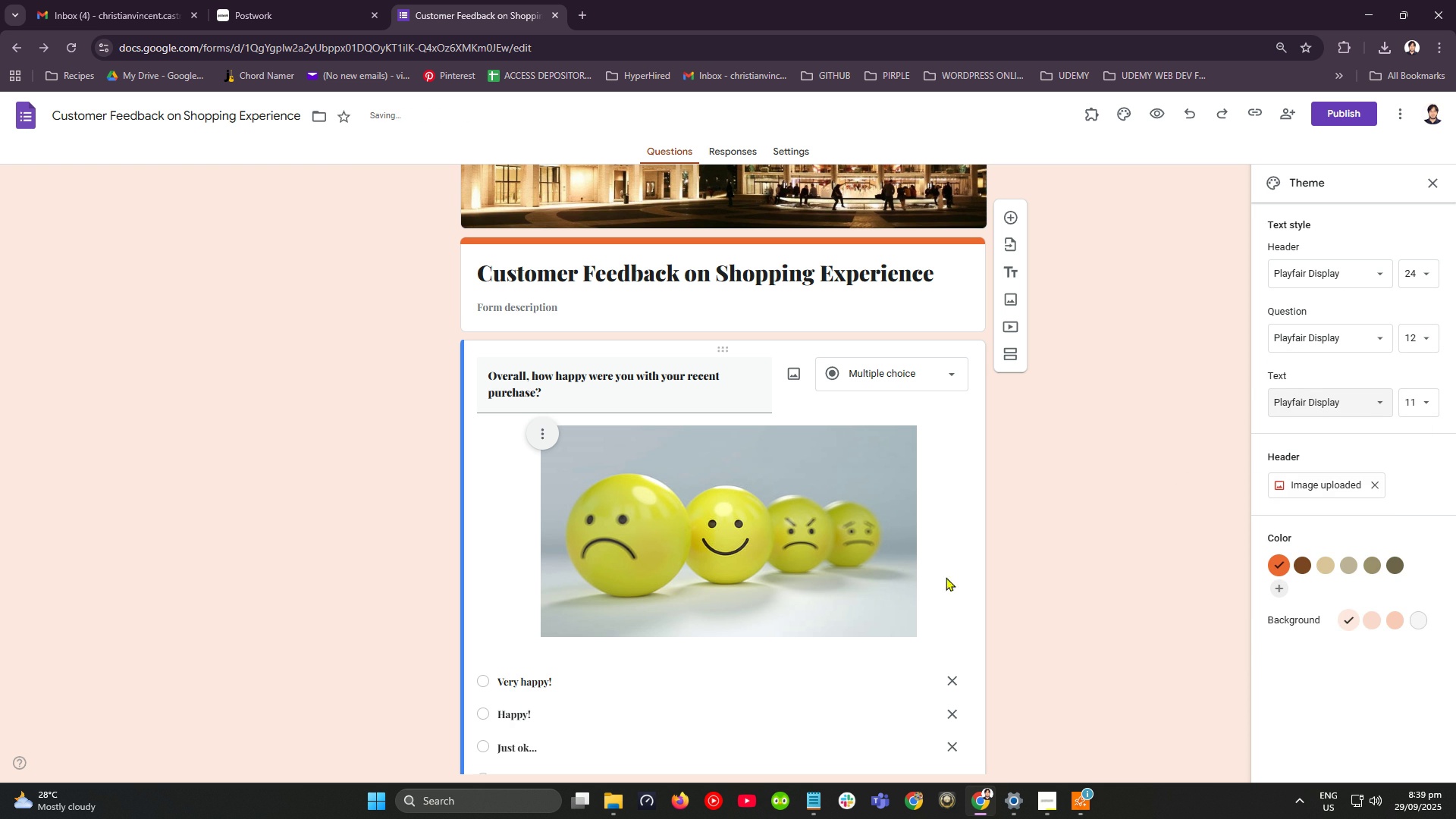 
scroll: coordinate [840, 558], scroll_direction: down, amount: 4.0
 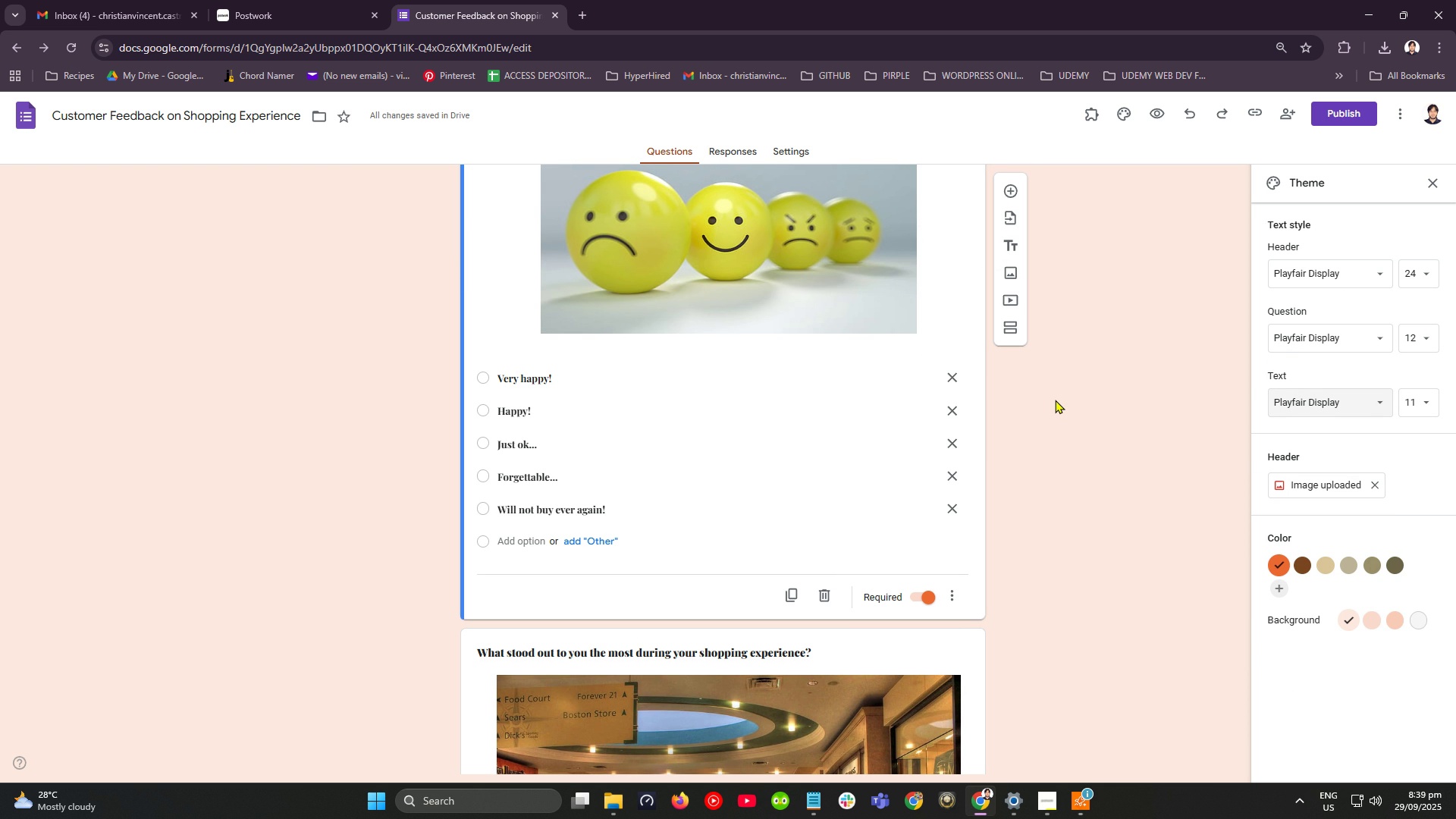 
scroll: coordinate [1057, 398], scroll_direction: up, amount: 4.0
 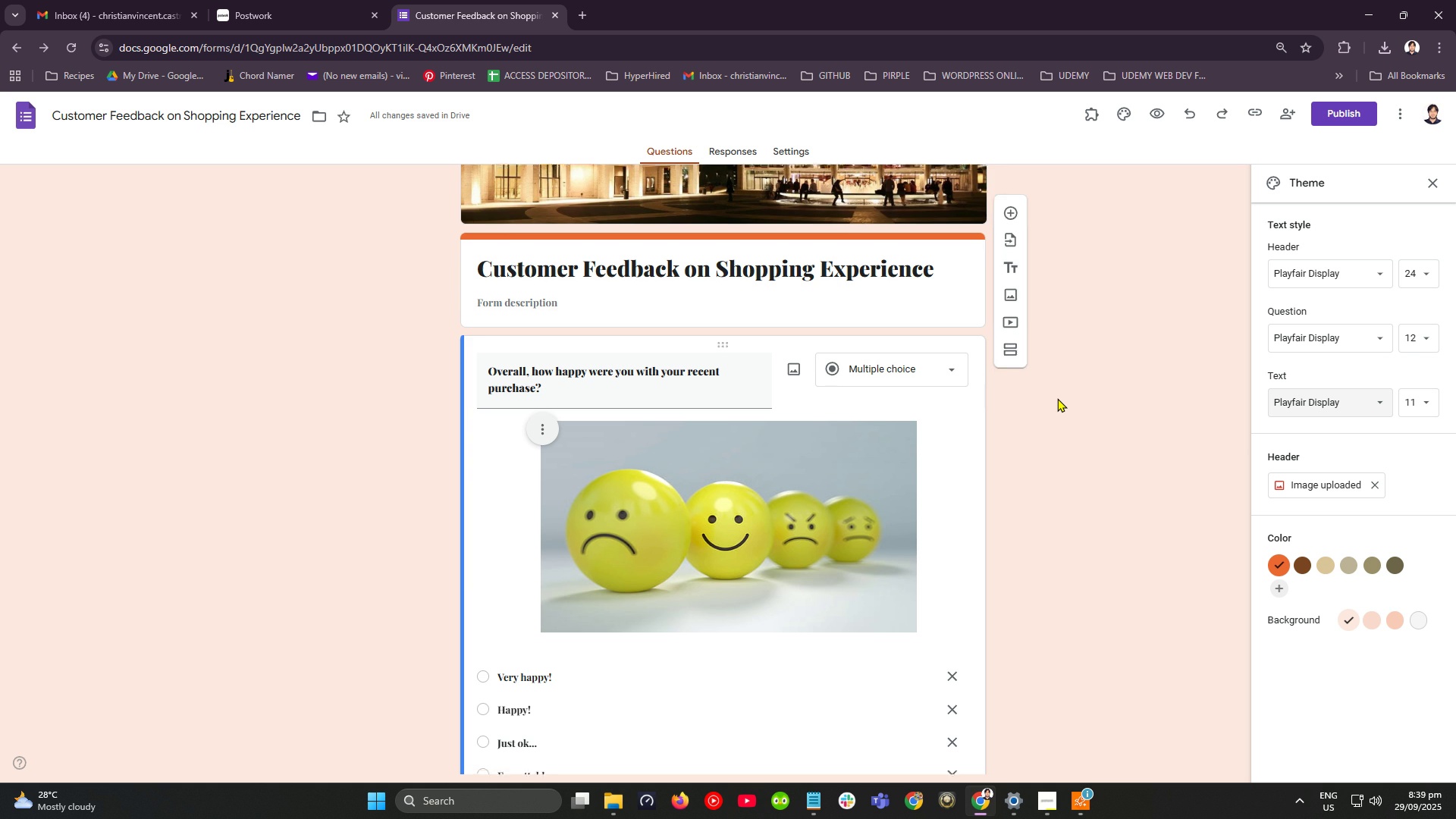 
scroll: coordinate [1059, 399], scroll_direction: down, amount: 9.0
 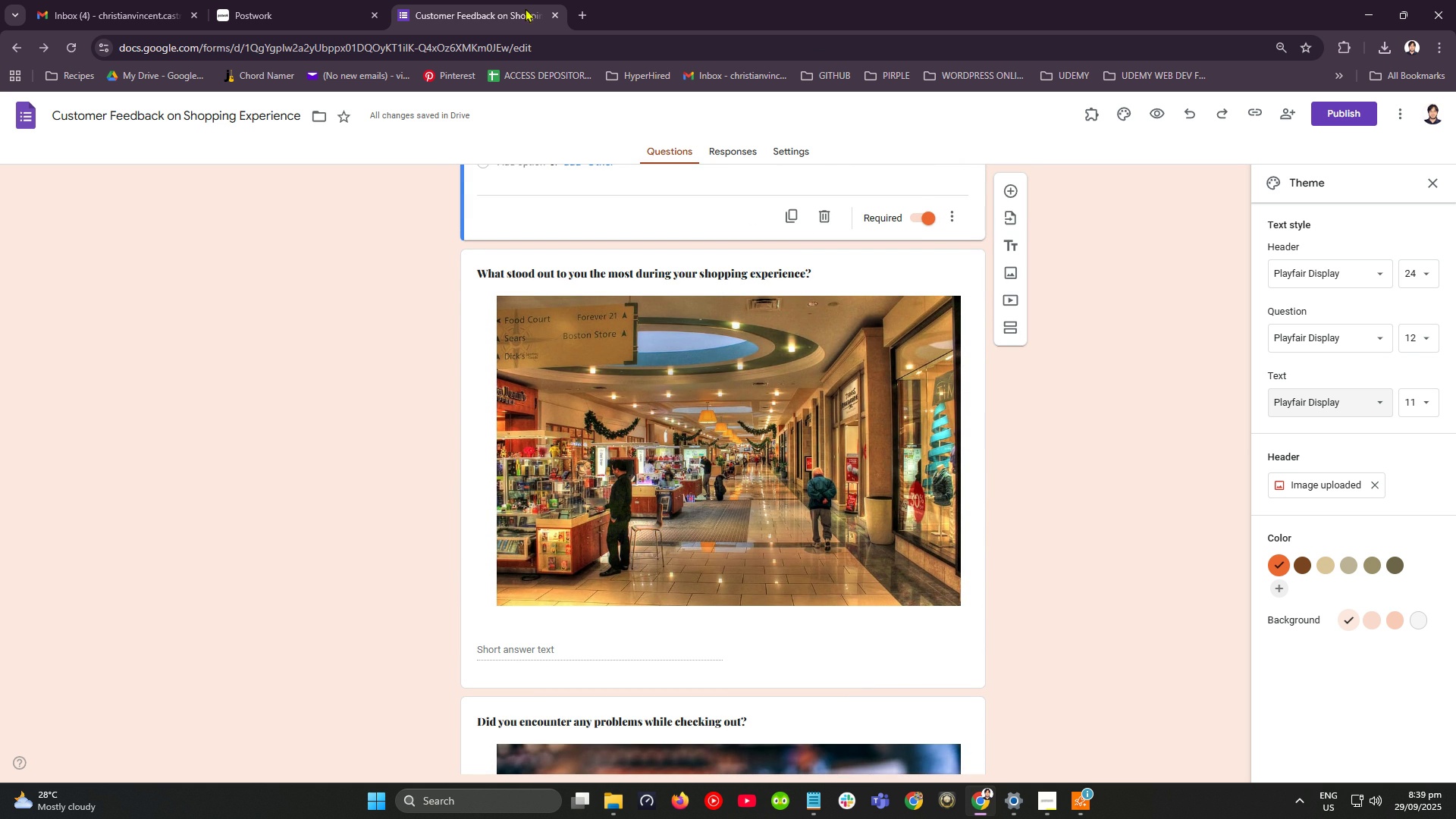 
left_click([580, 11])
 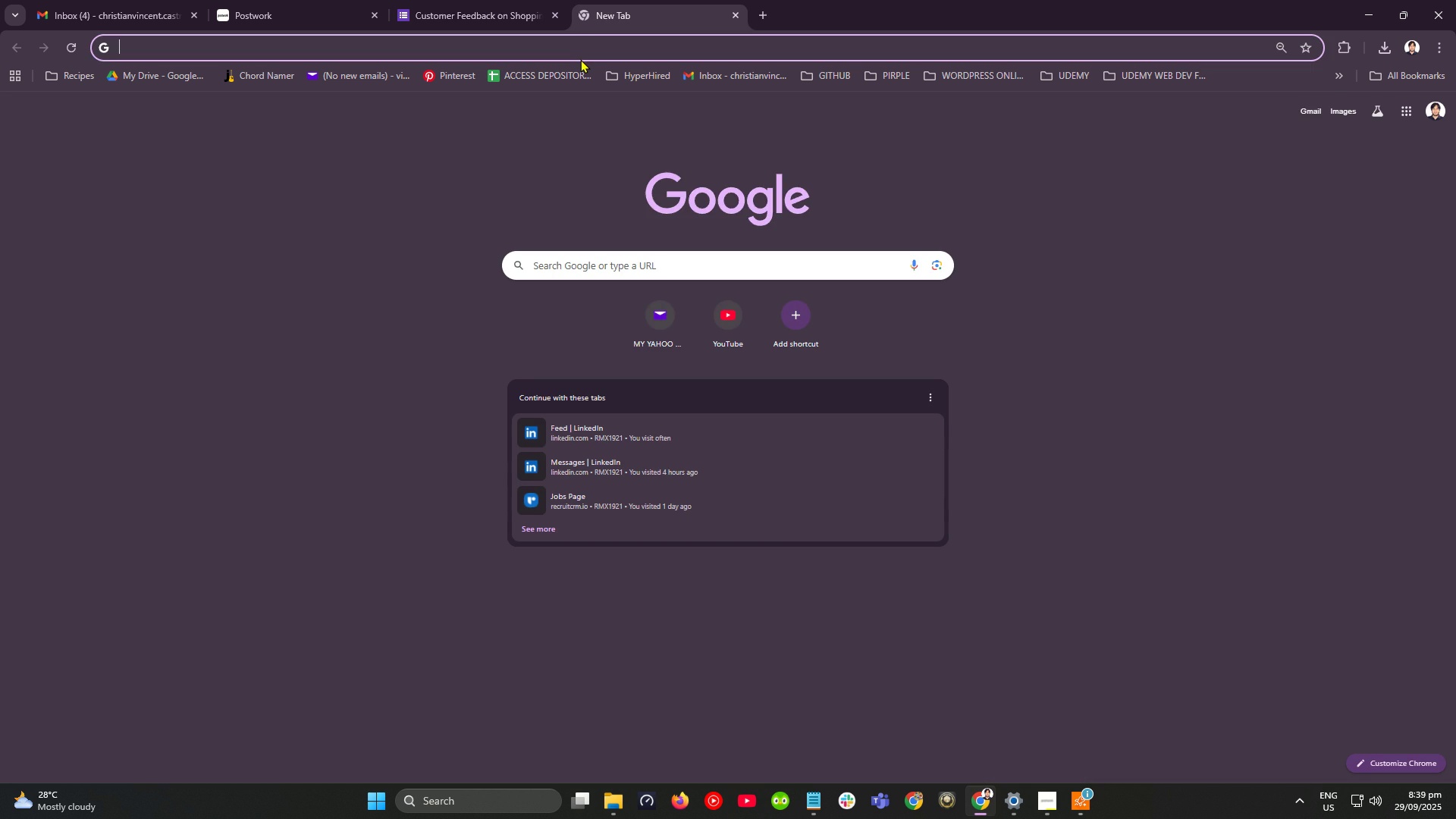 
type(how)
key(Backspace)
key(Backspace)
 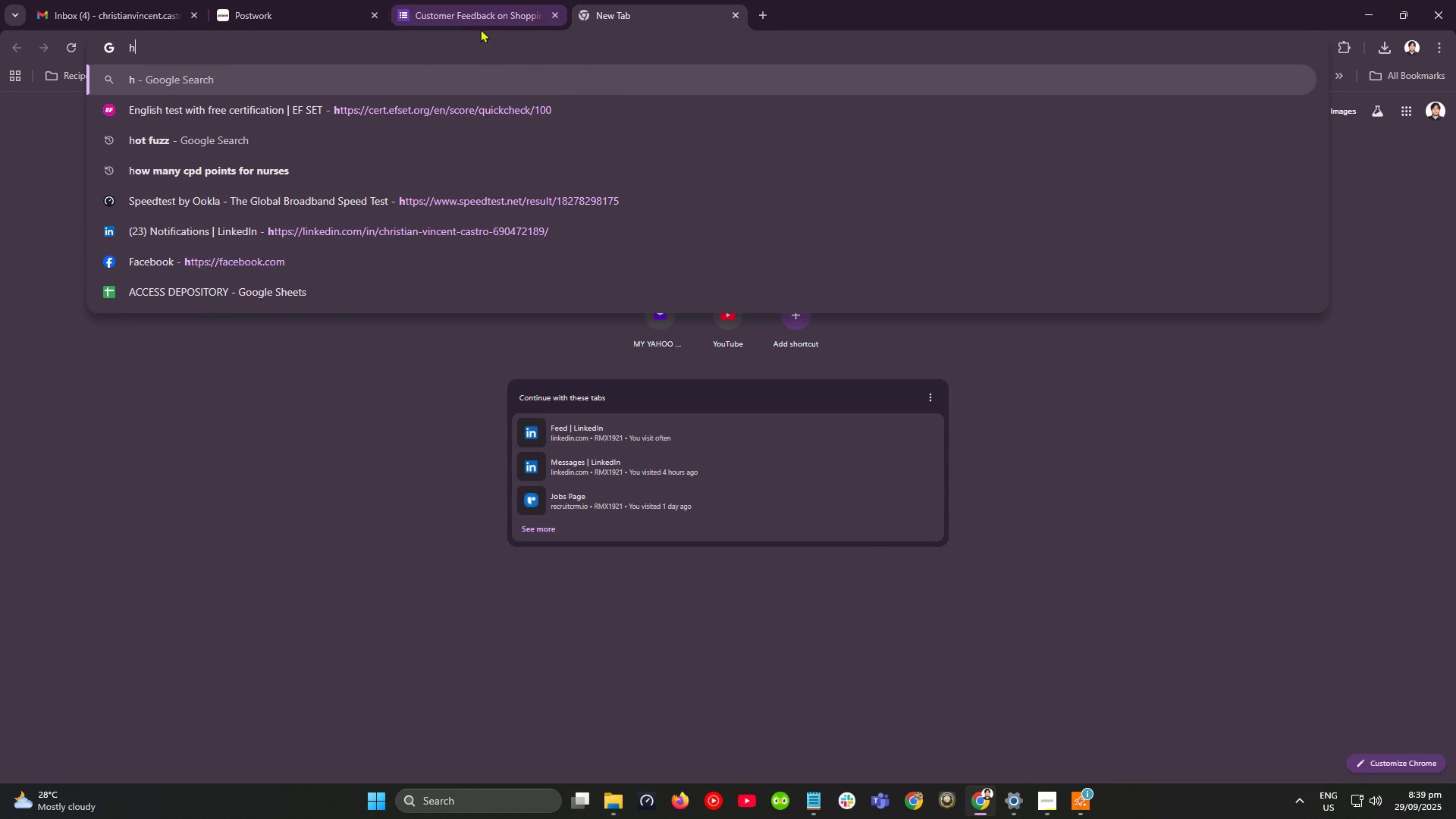 
left_click([479, 12])
 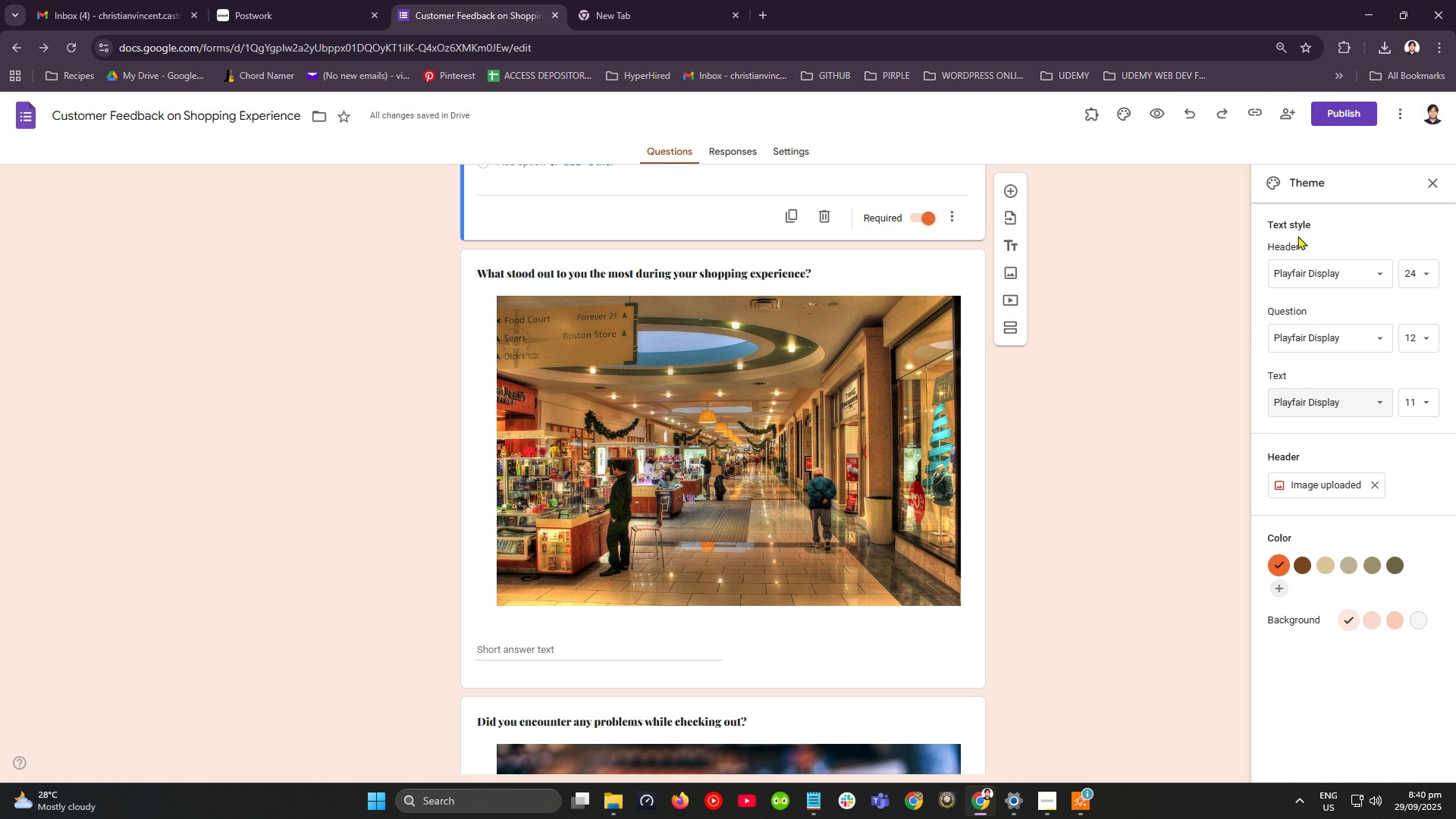 
wait(81.14)
 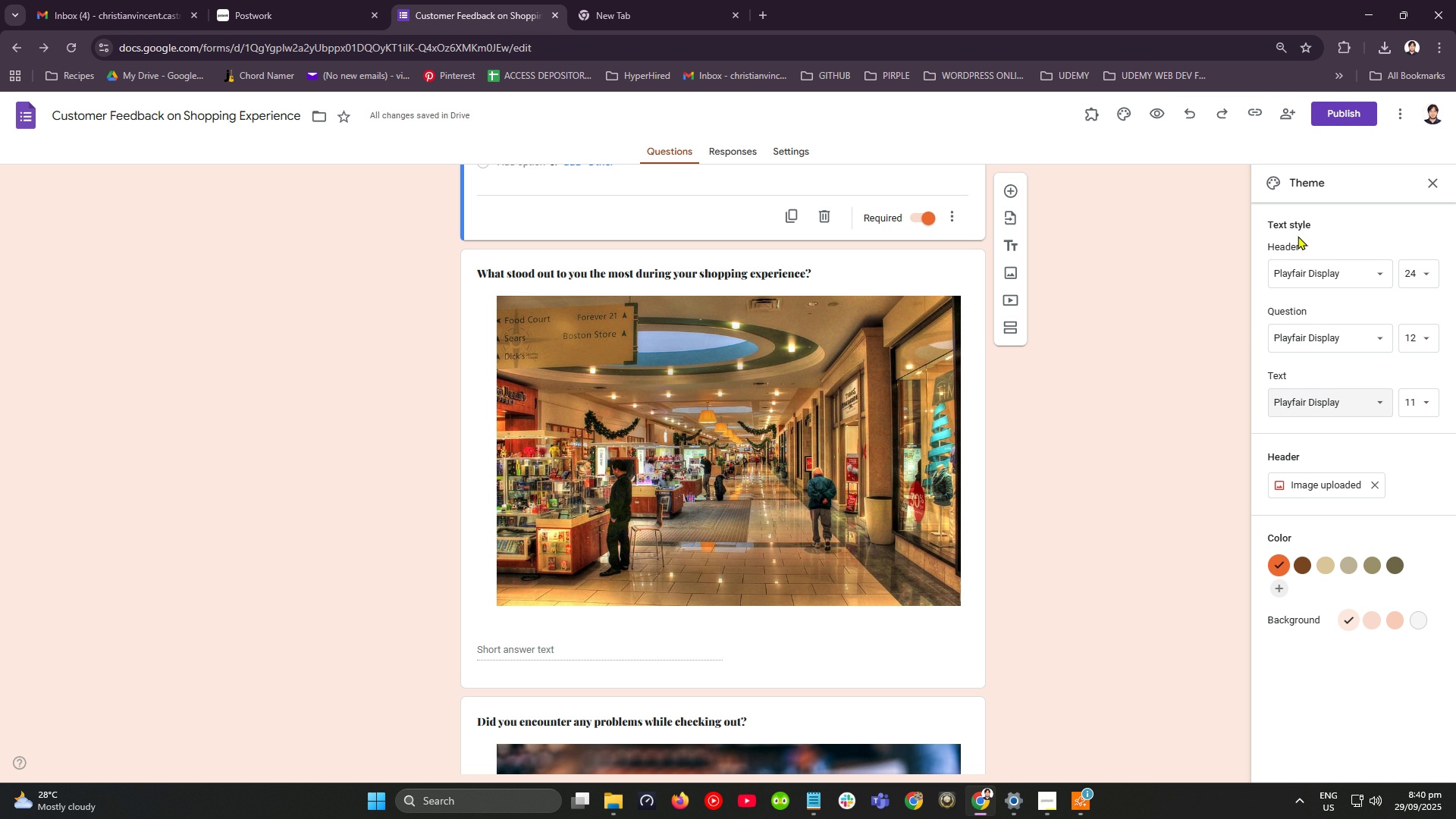 
key(Alt+AltLeft)